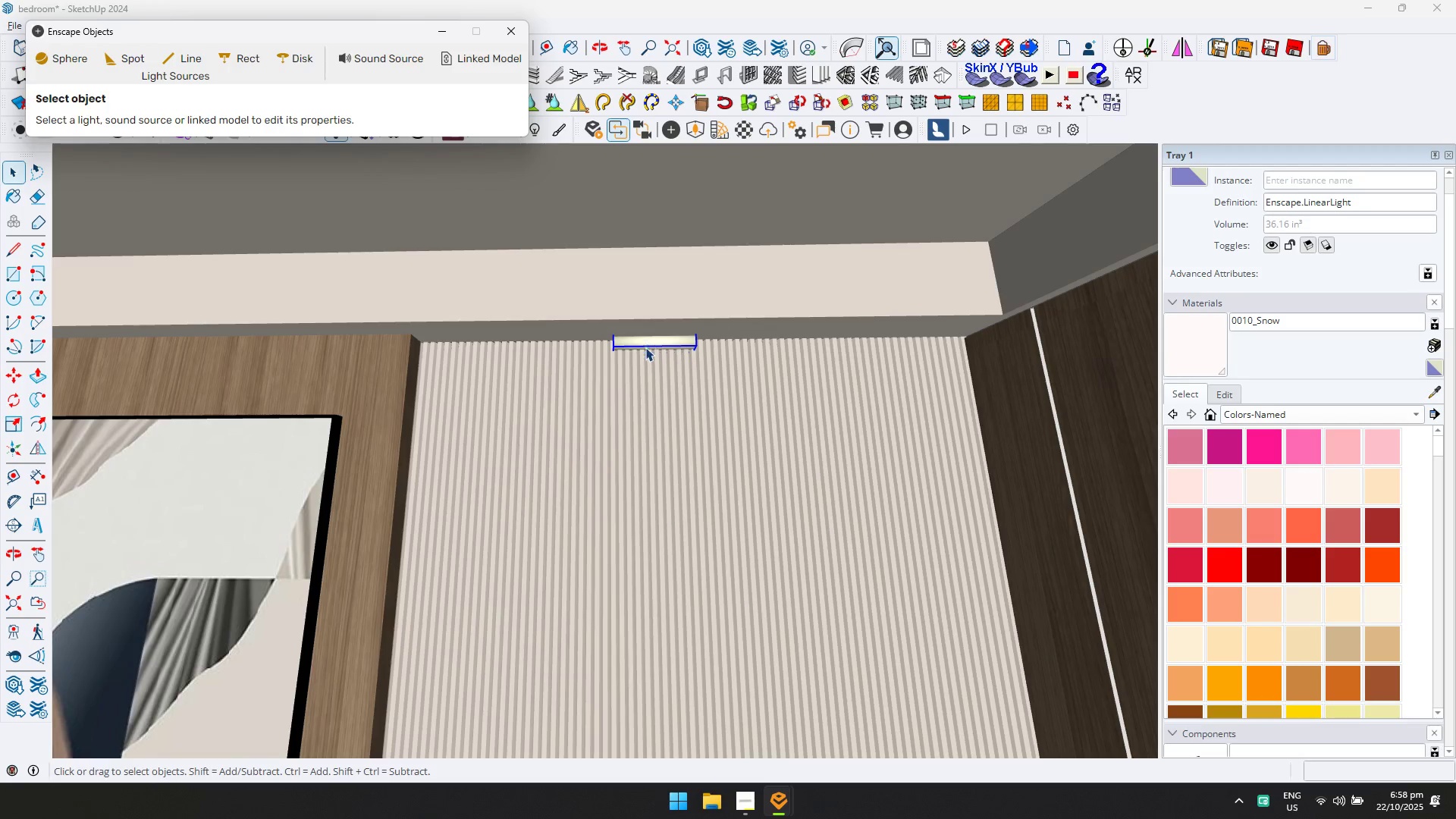 
left_click([642, 340])
 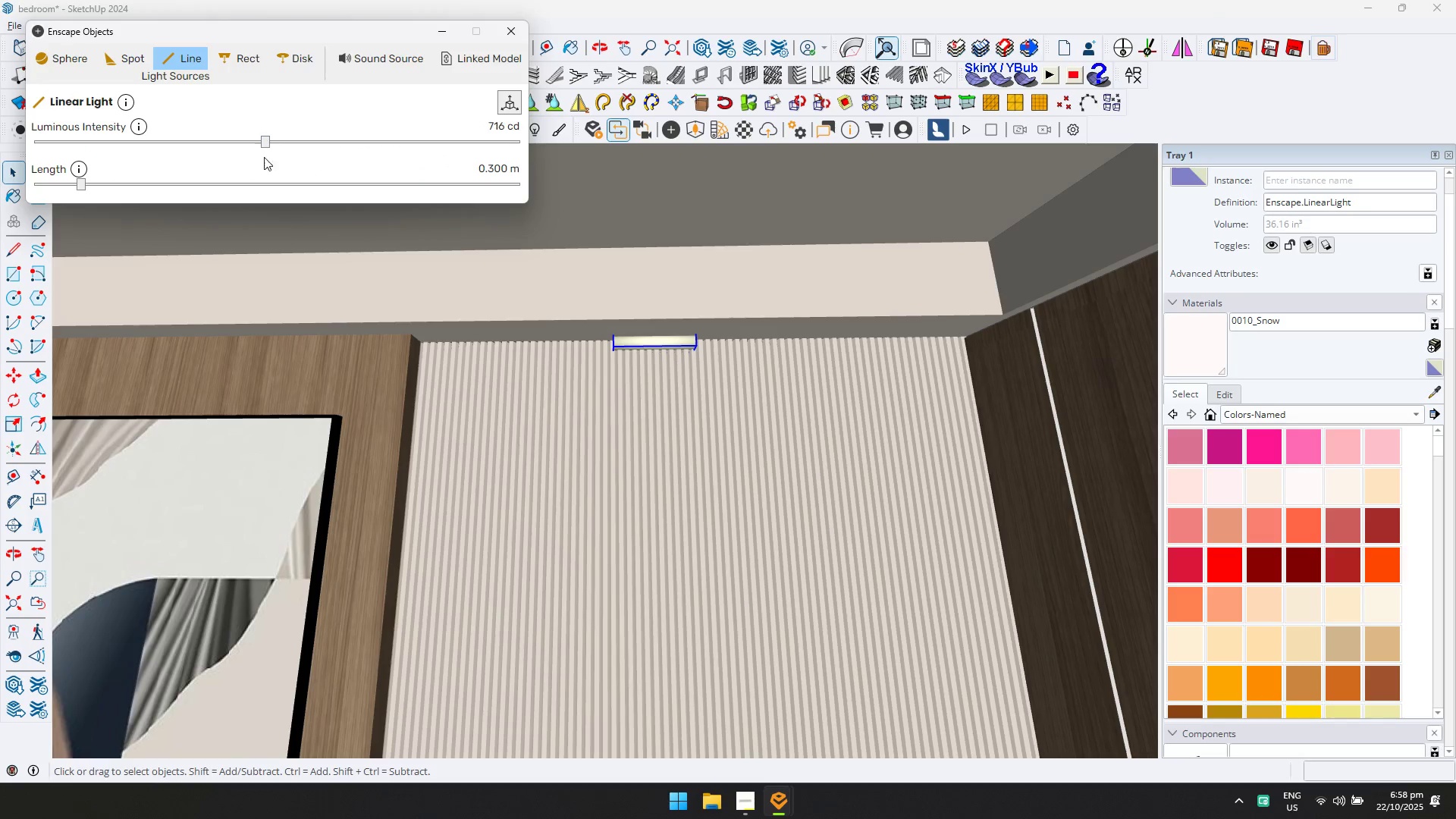 
double_click([269, 184])
 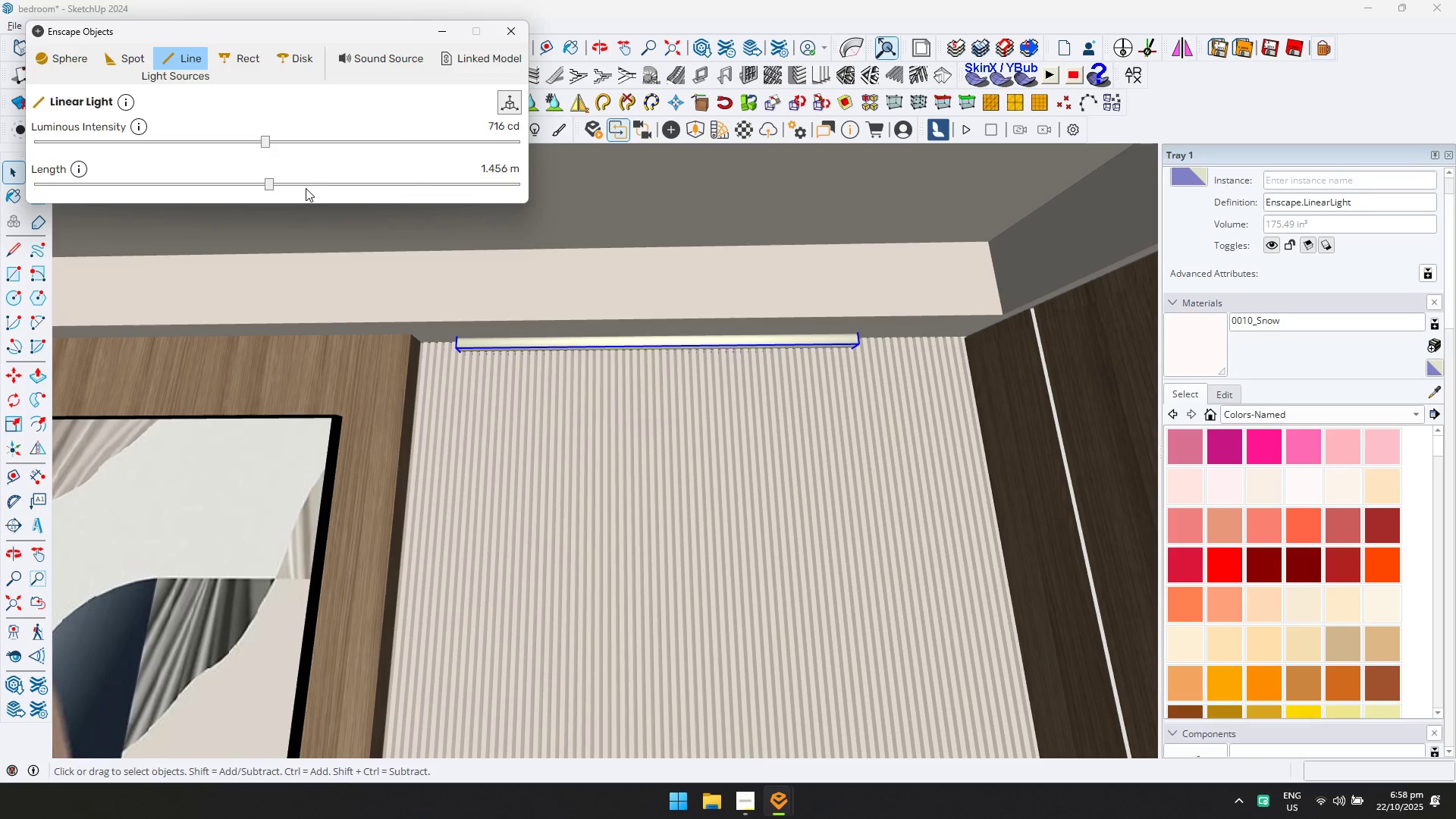 
double_click([328, 188])
 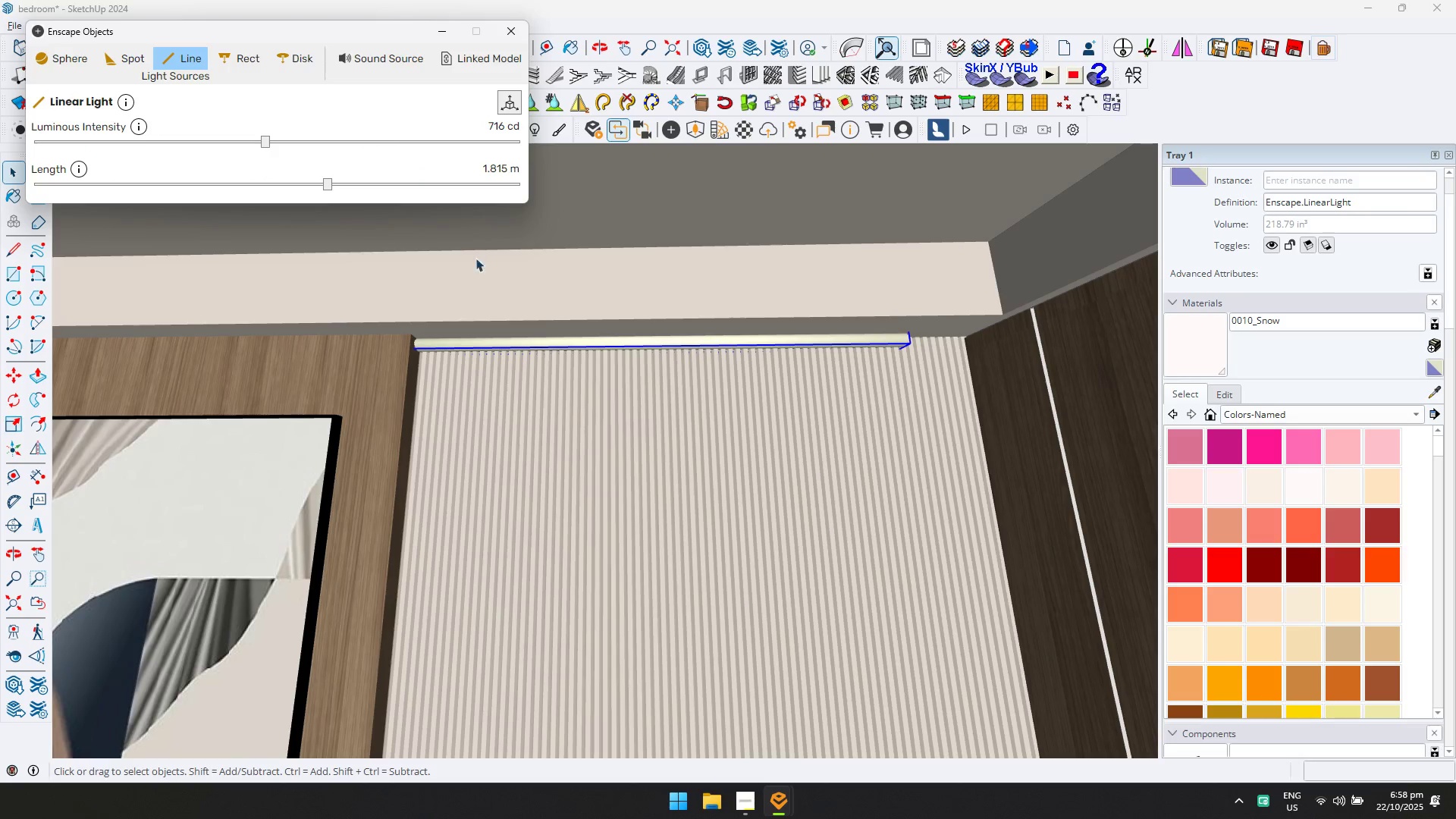 
left_click([394, 187])
 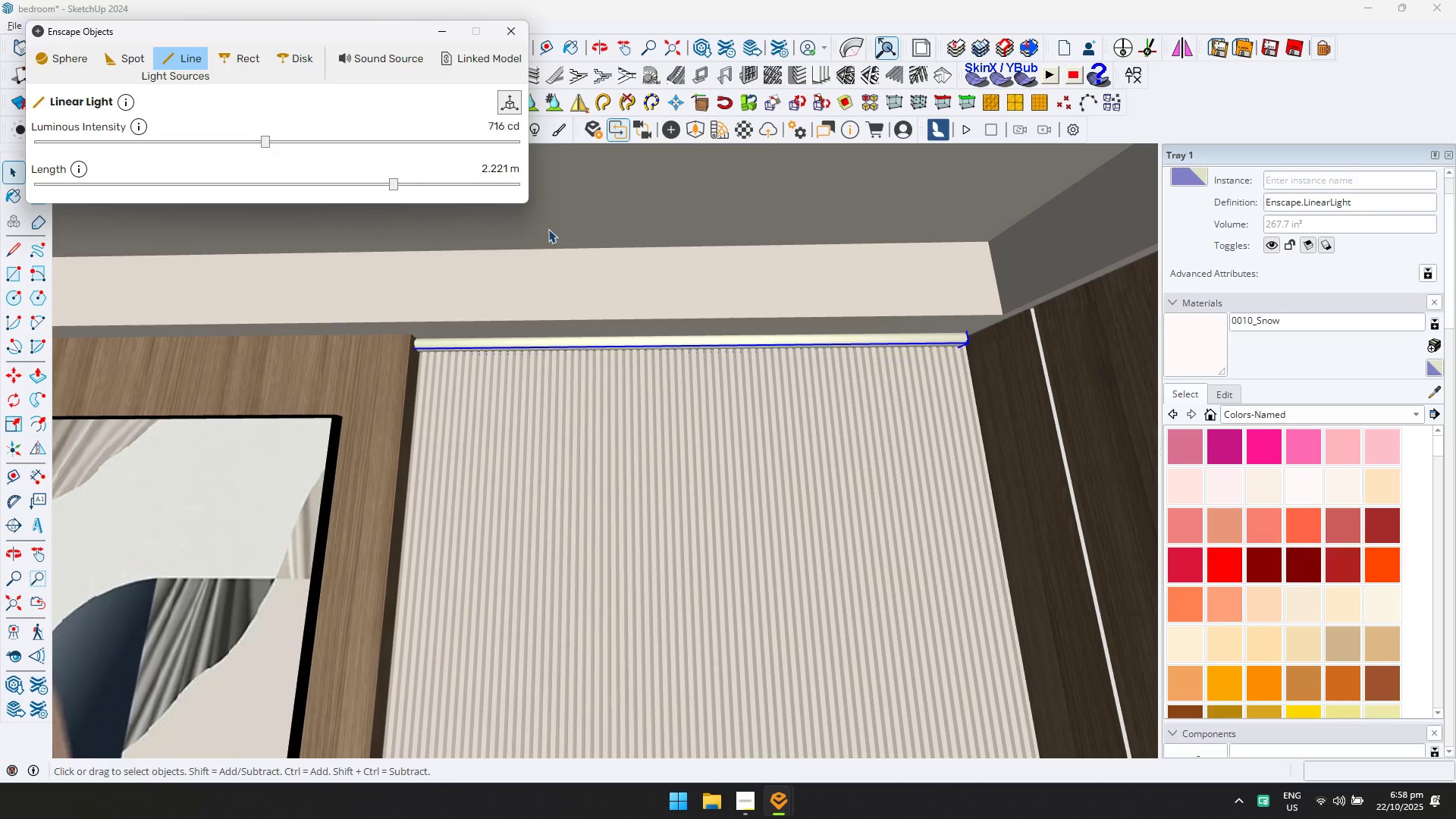 
key(M)
 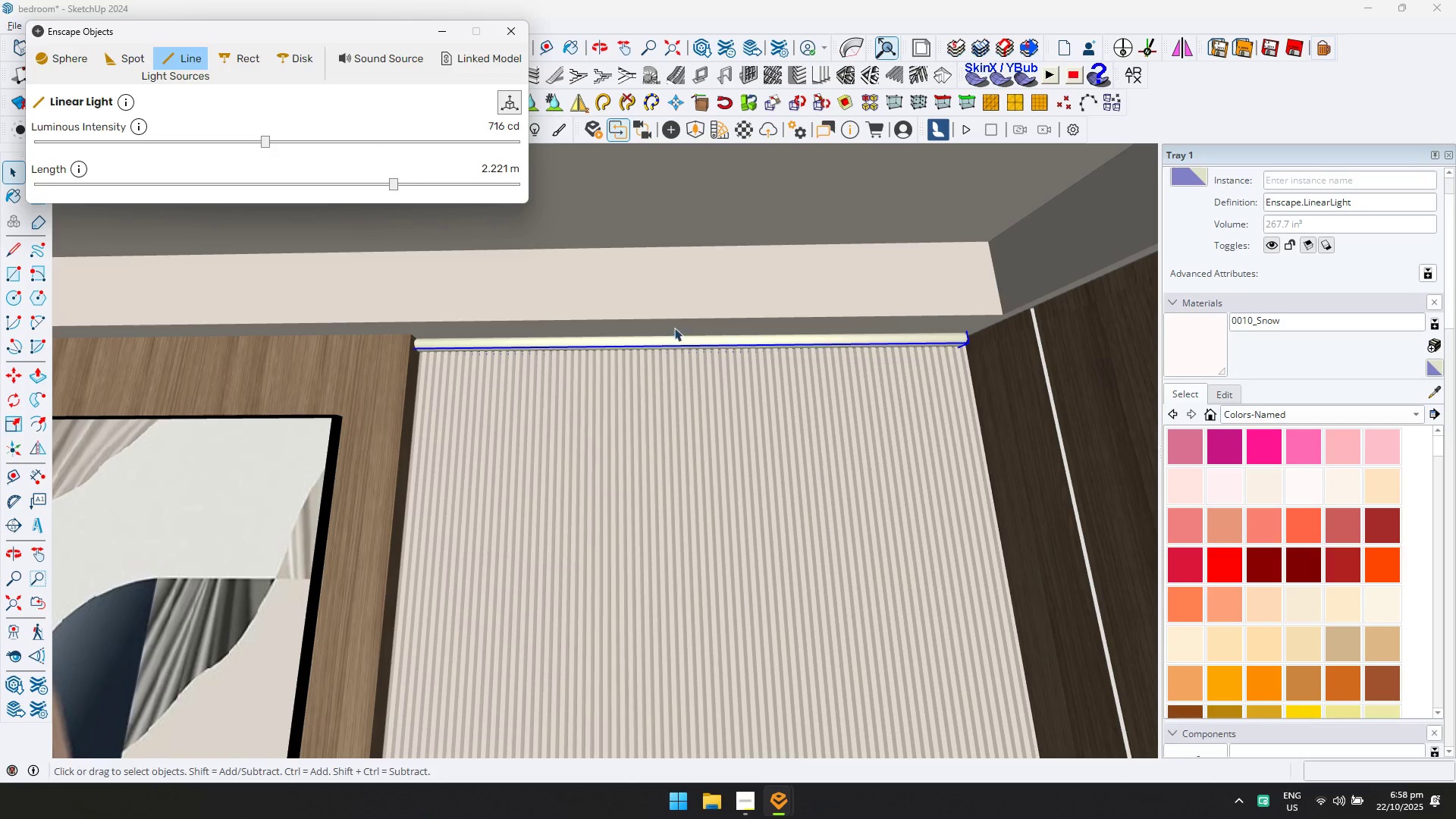 
left_click([676, 345])
 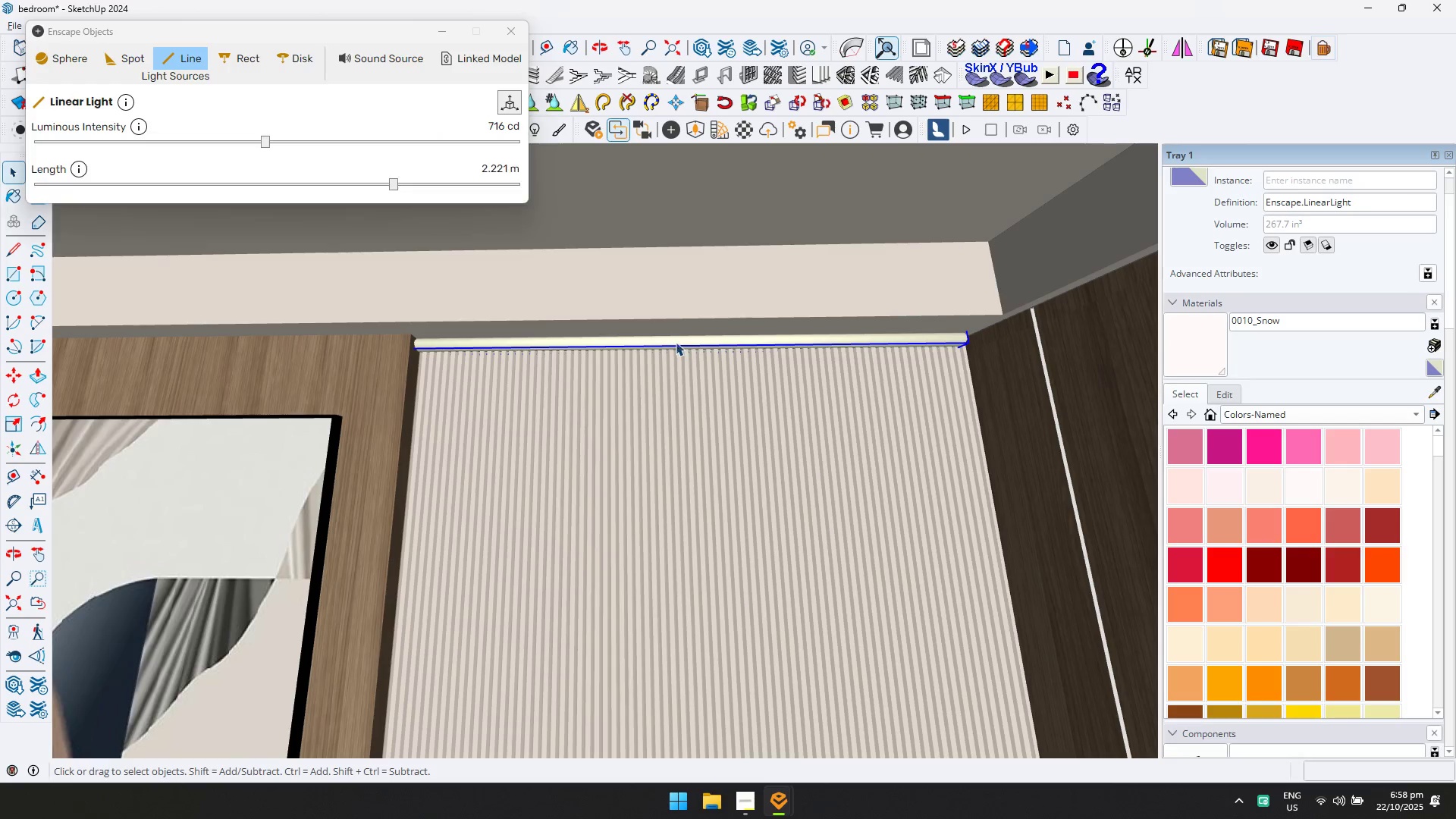 
type(mm)
 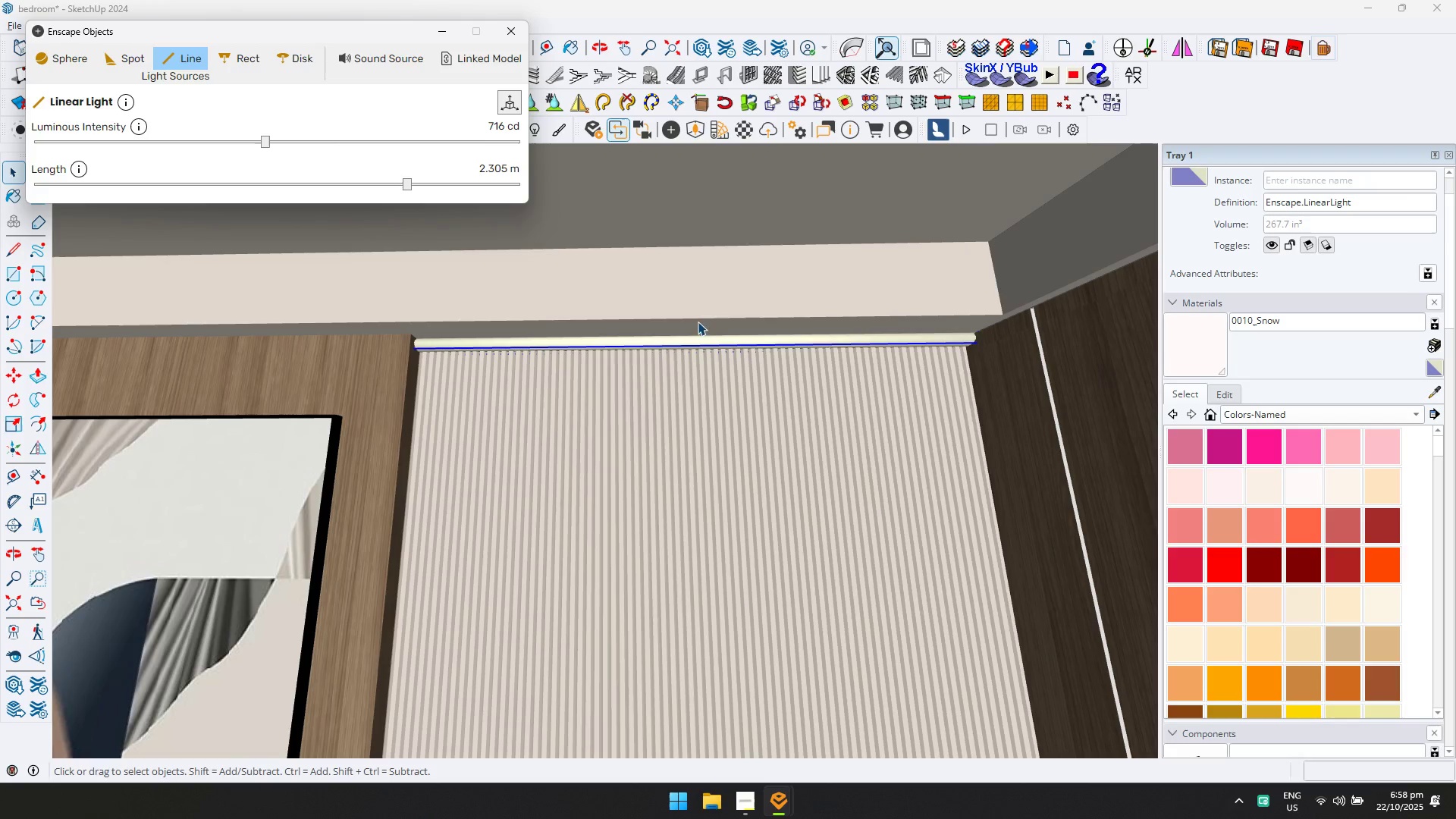 
key(Alt+AltLeft)
 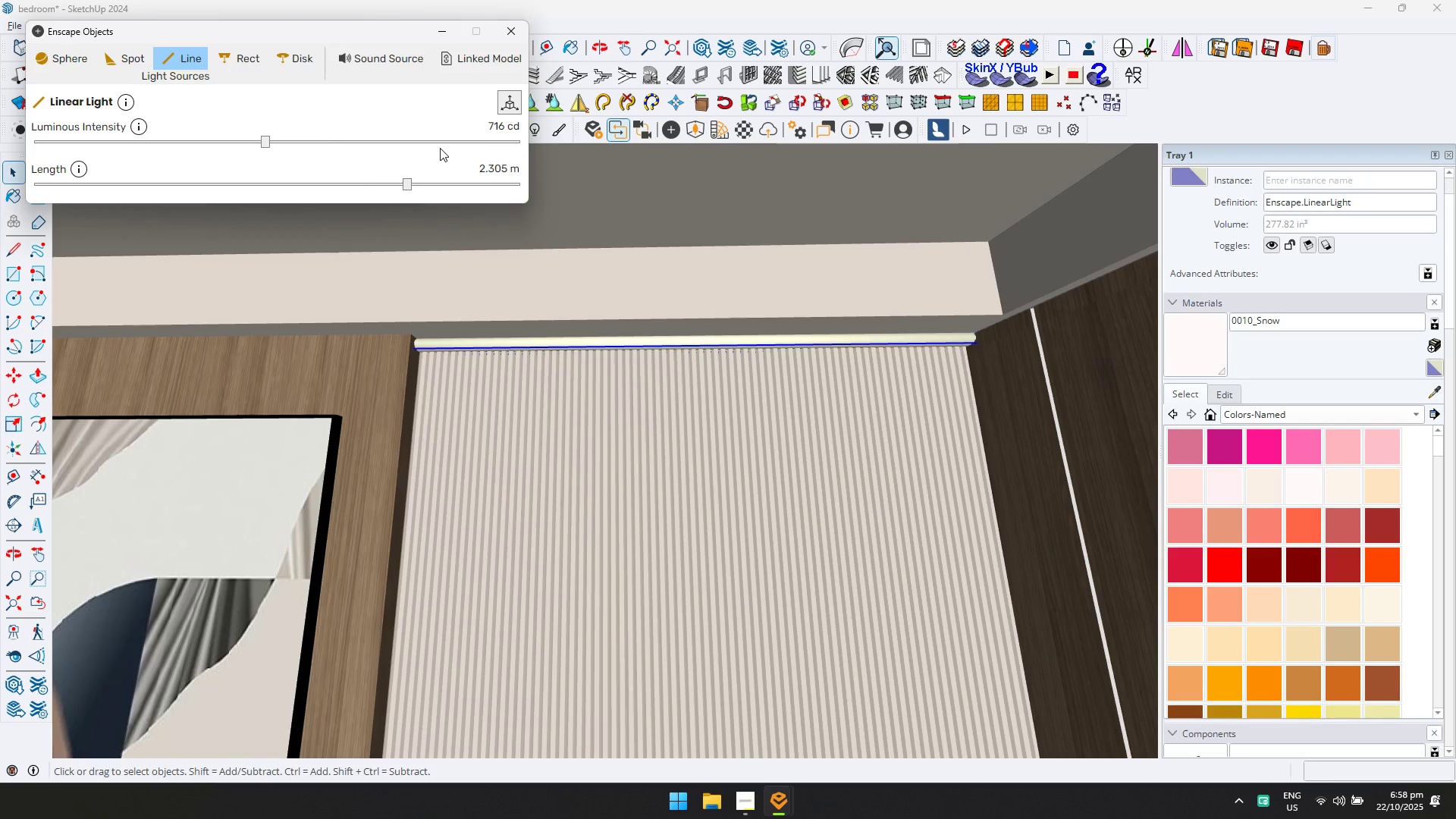 
key(Alt+Tab)
 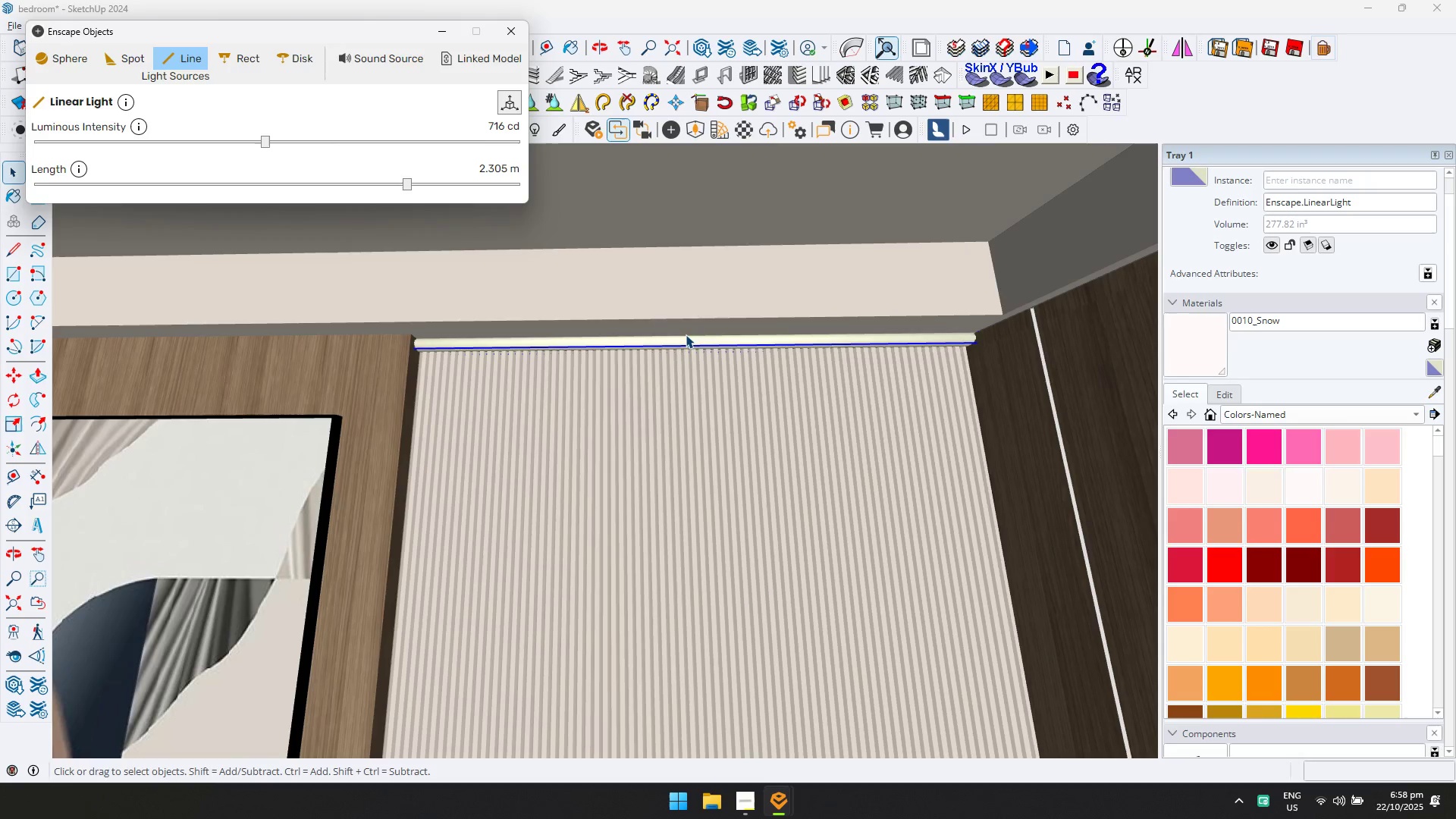 
key(Alt+Tab)
 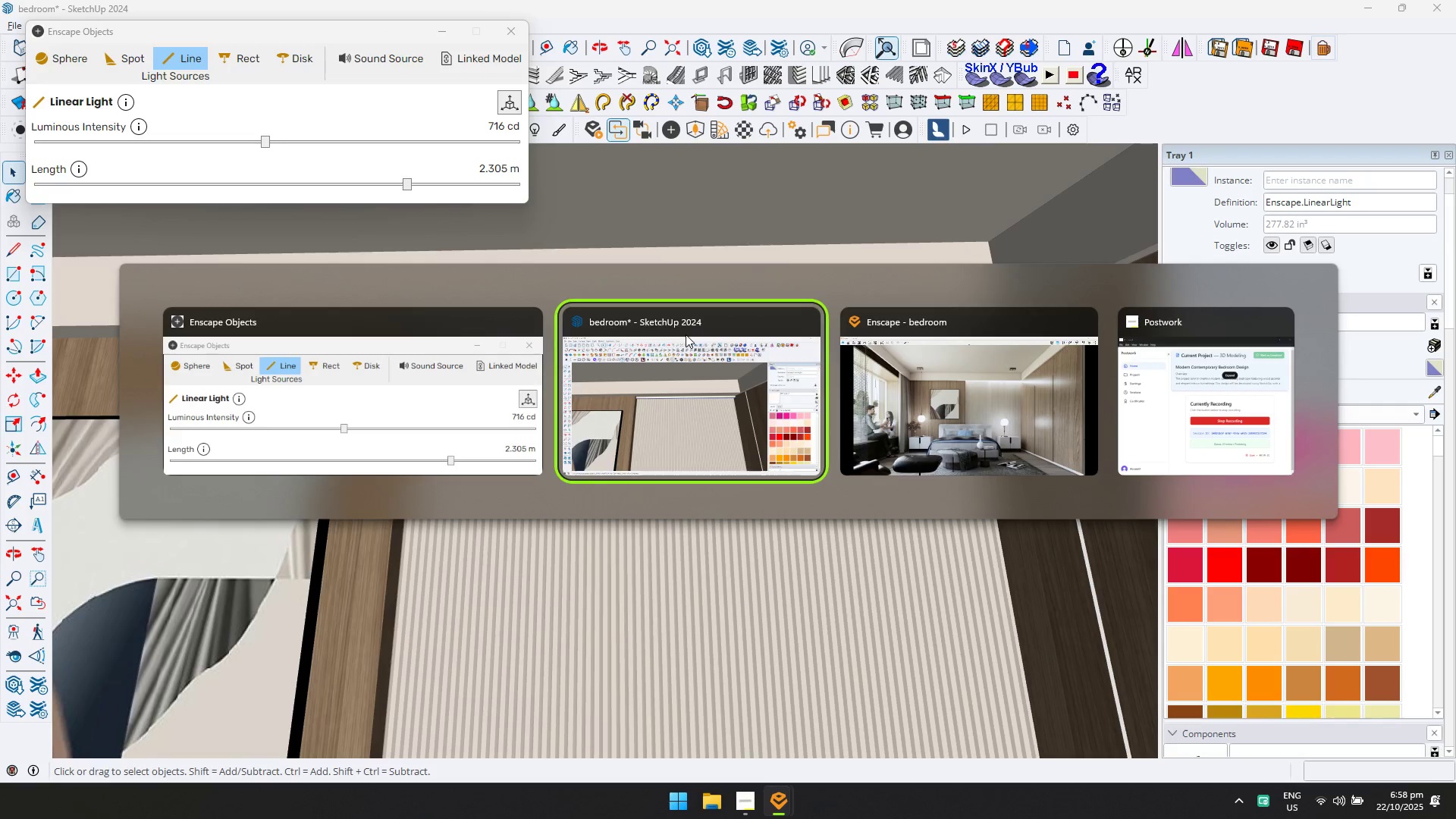 
key(Alt+Tab)
 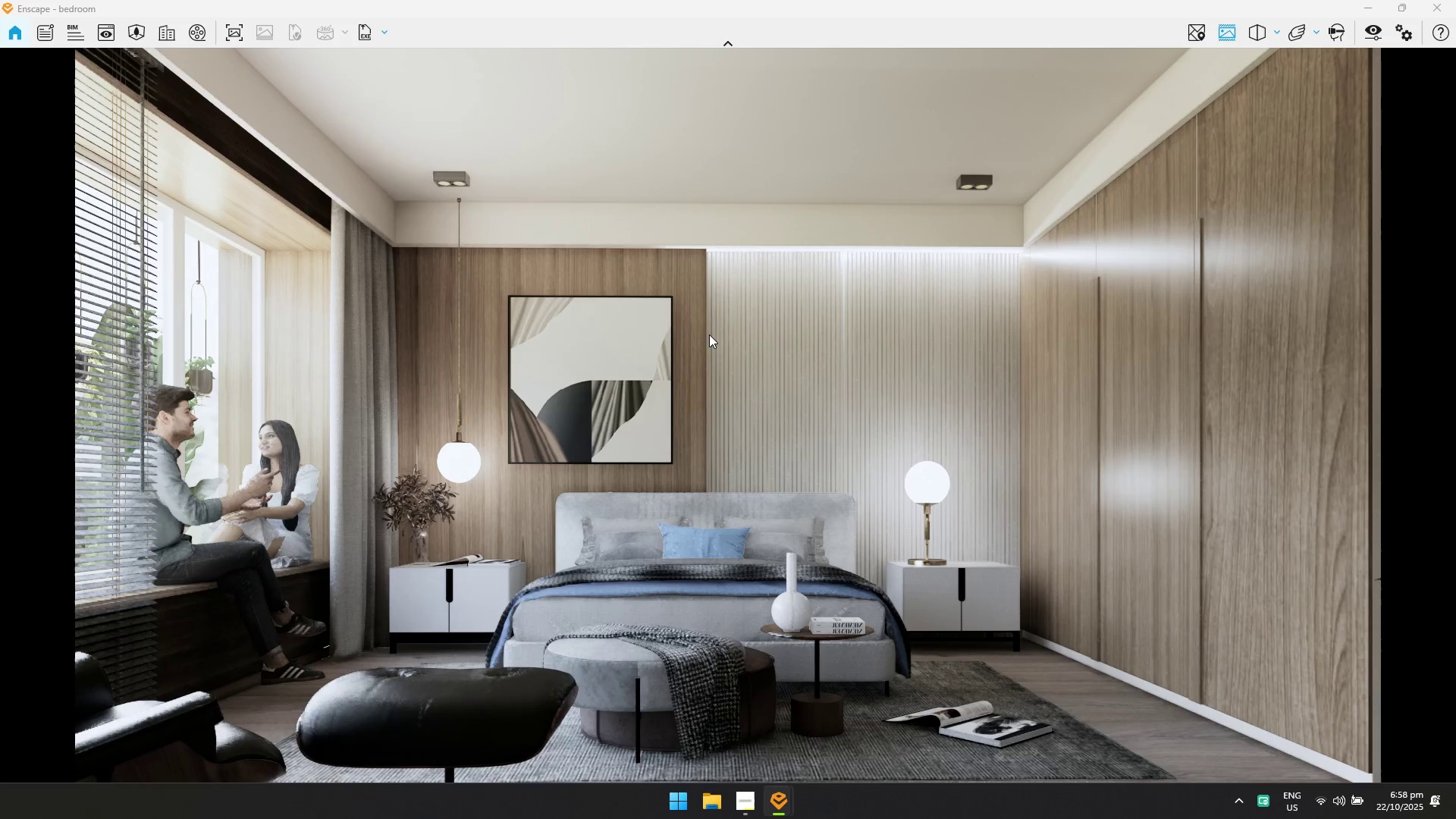 
key(Alt+AltLeft)
 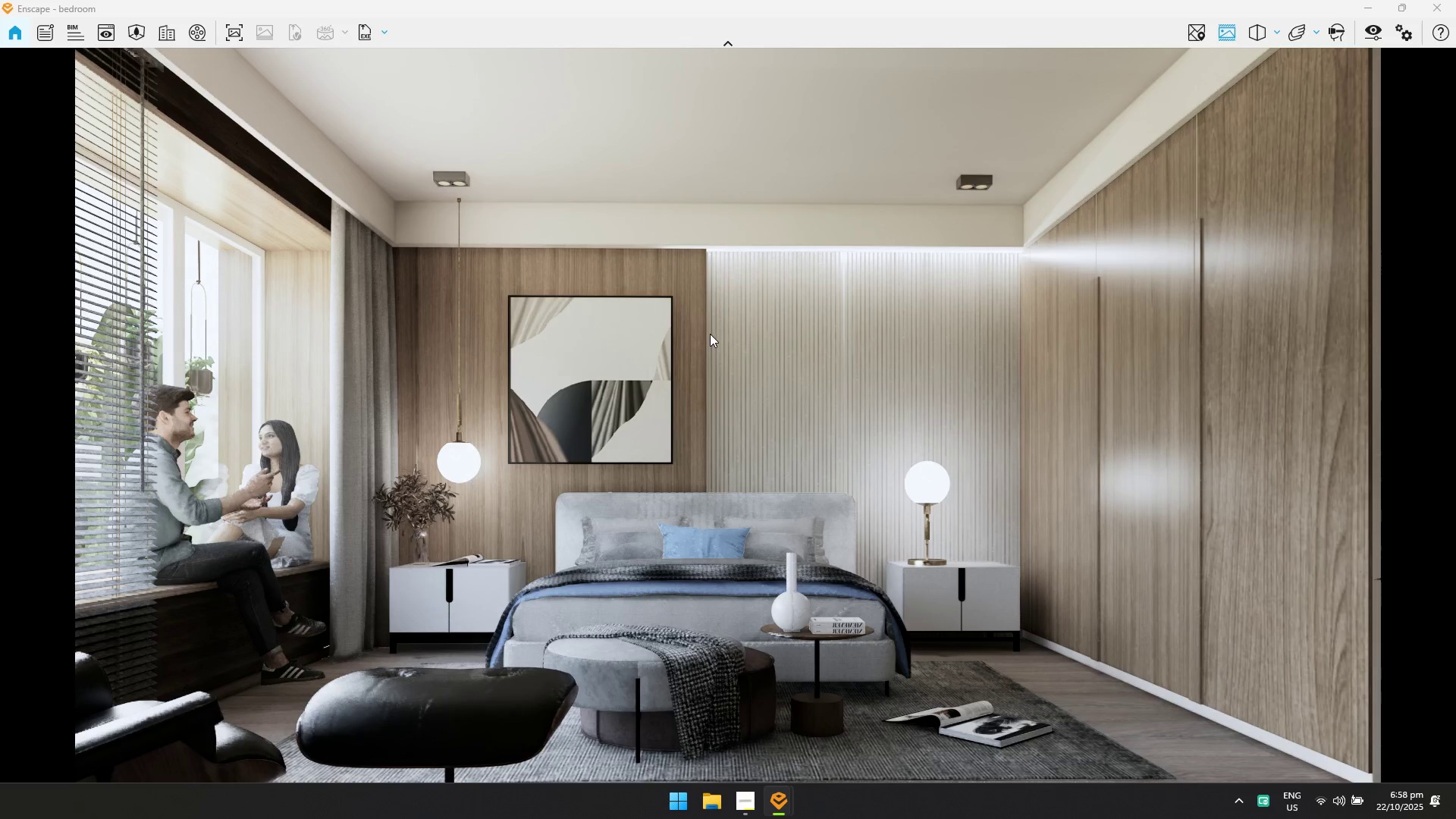 
key(Alt+Tab)
 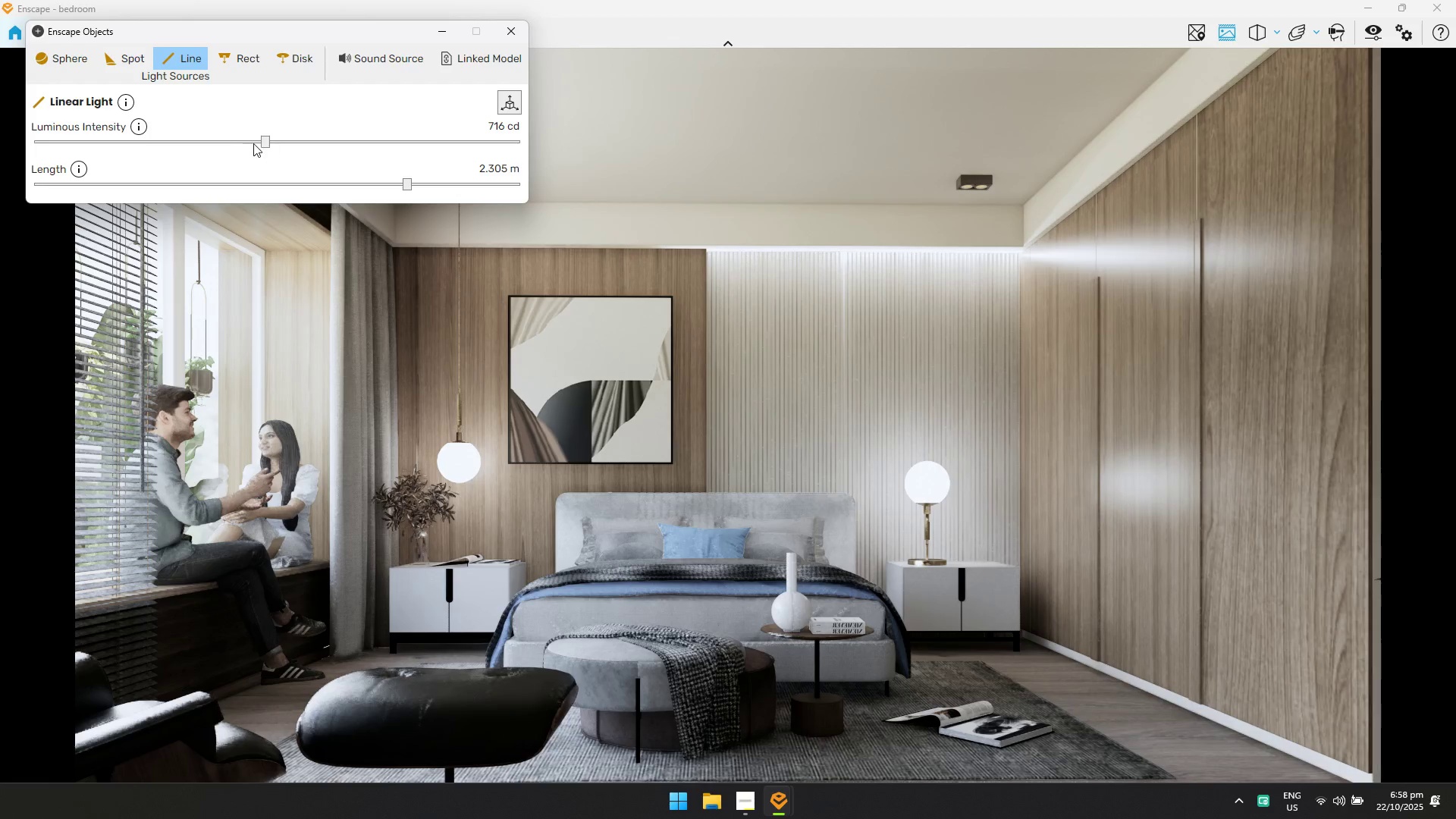 
left_click([239, 136])
 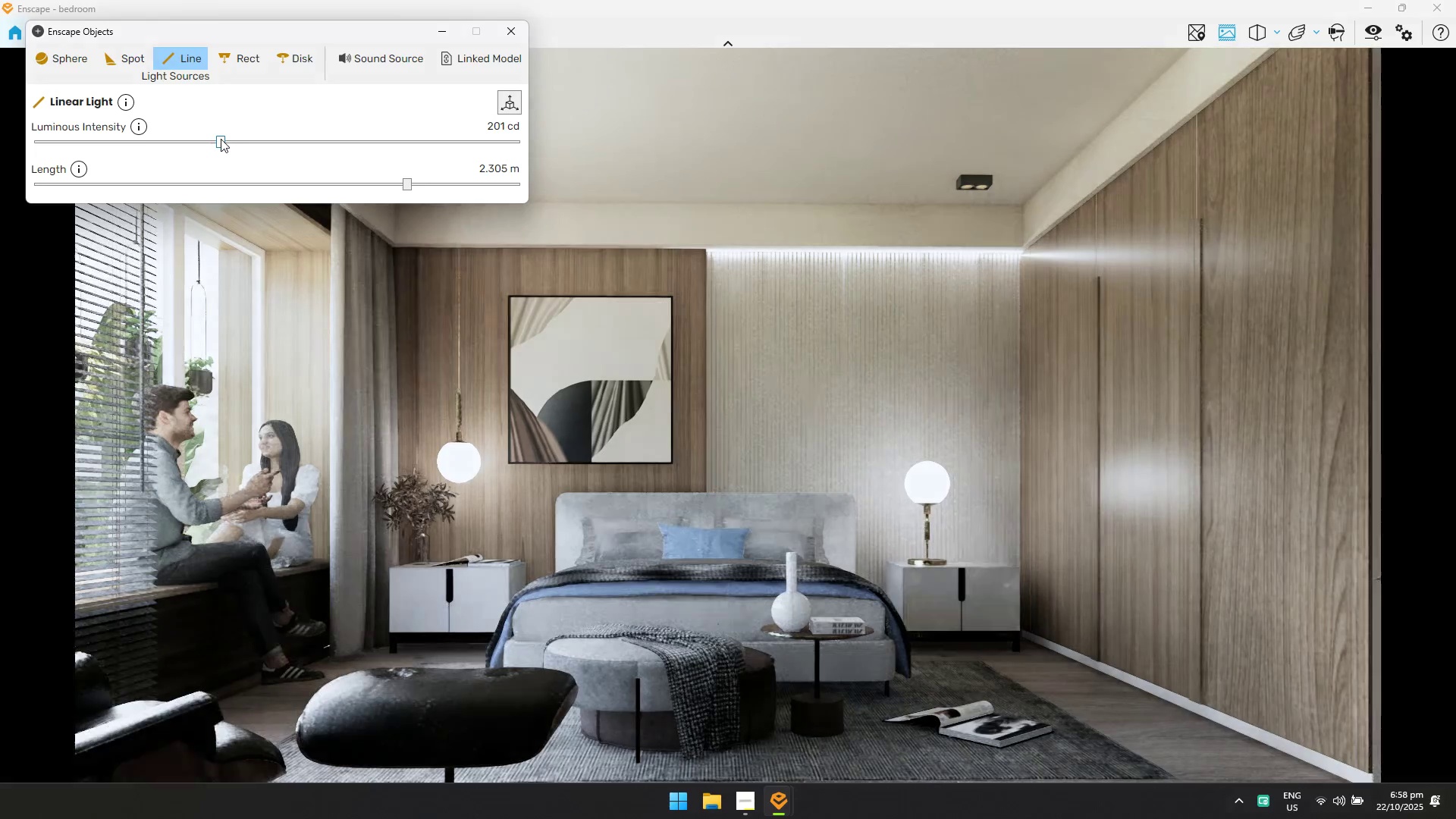 
wait(8.28)
 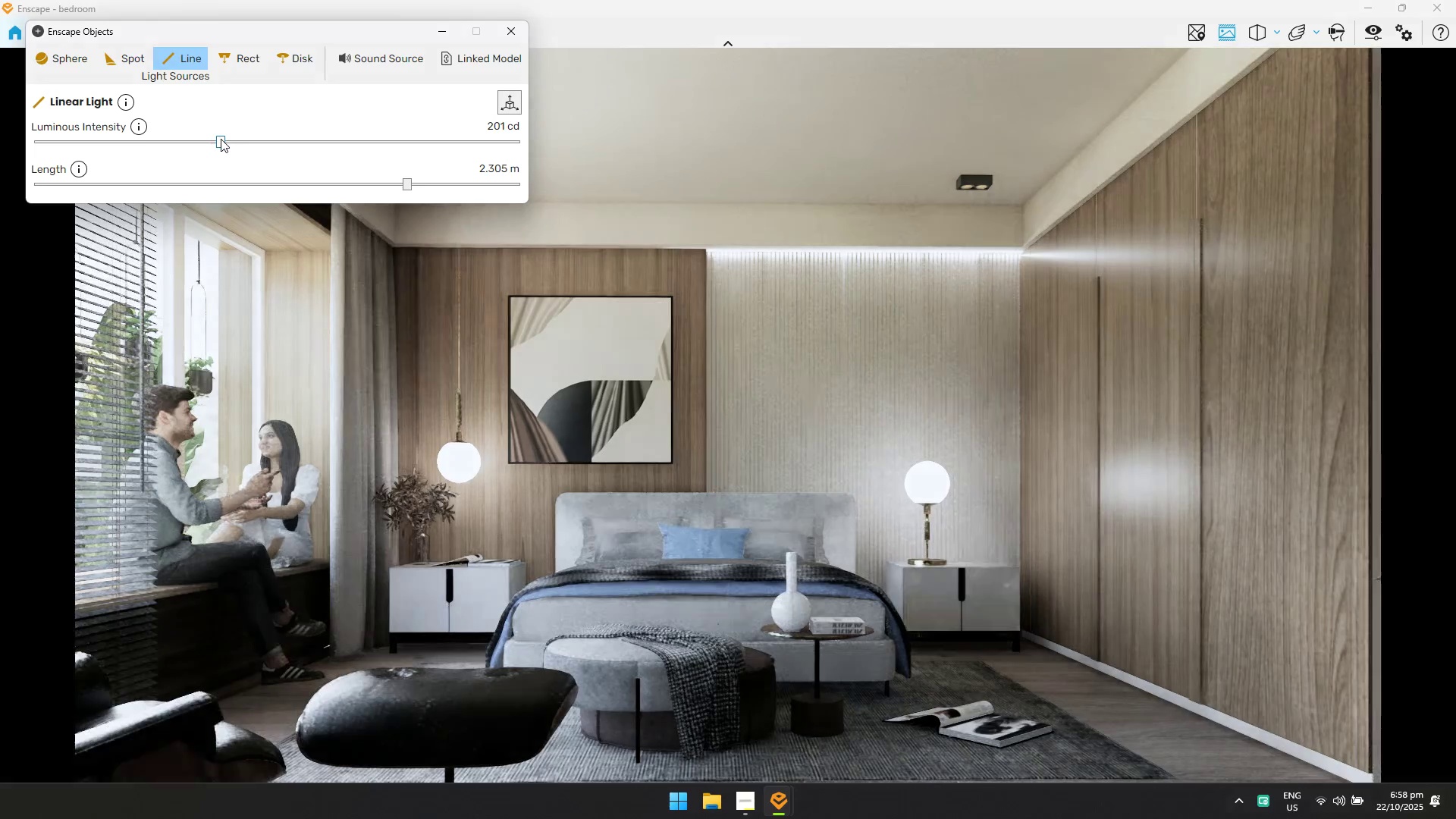 
key(Alt+AltLeft)
 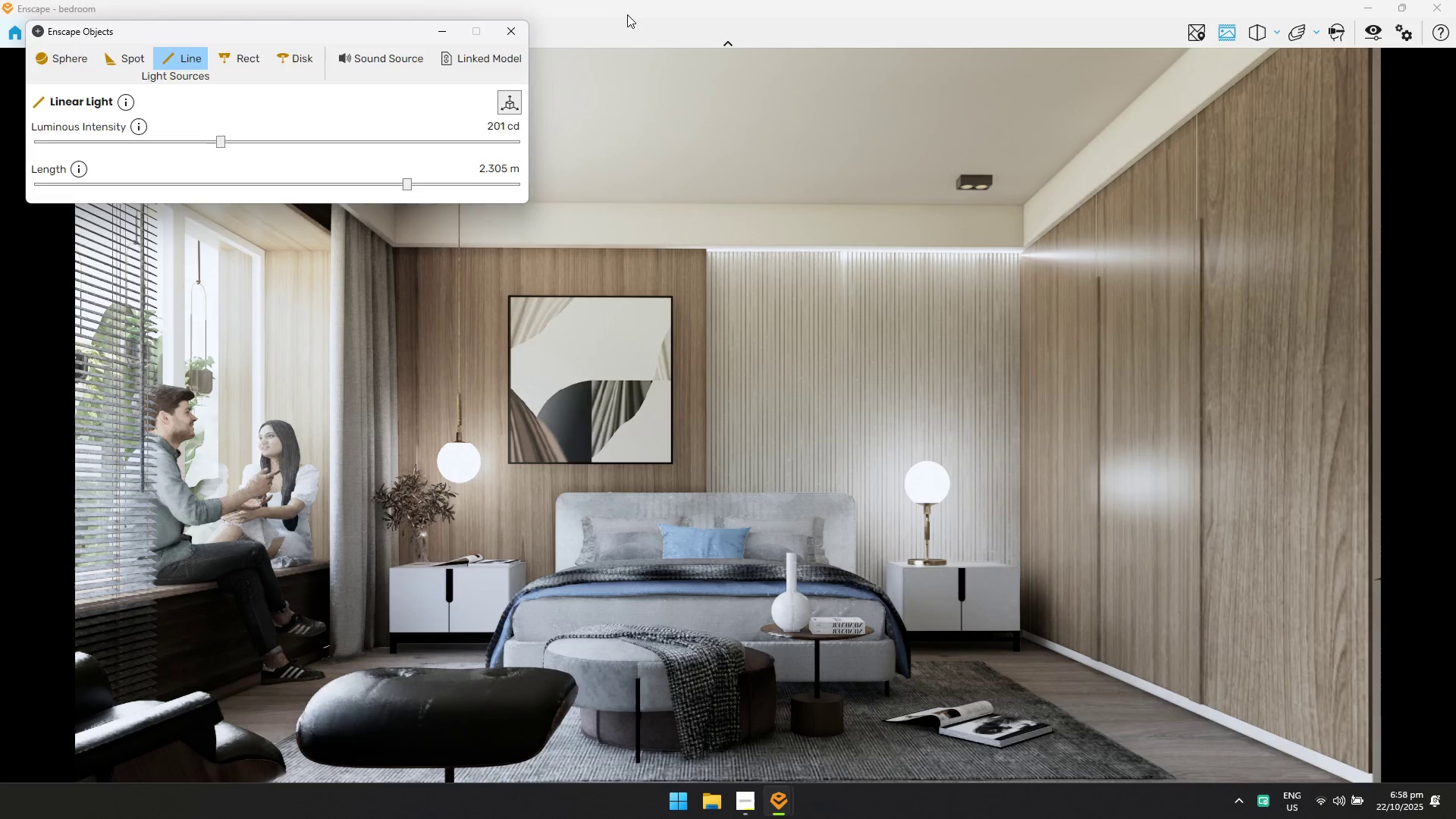 
key(Alt+Tab)
 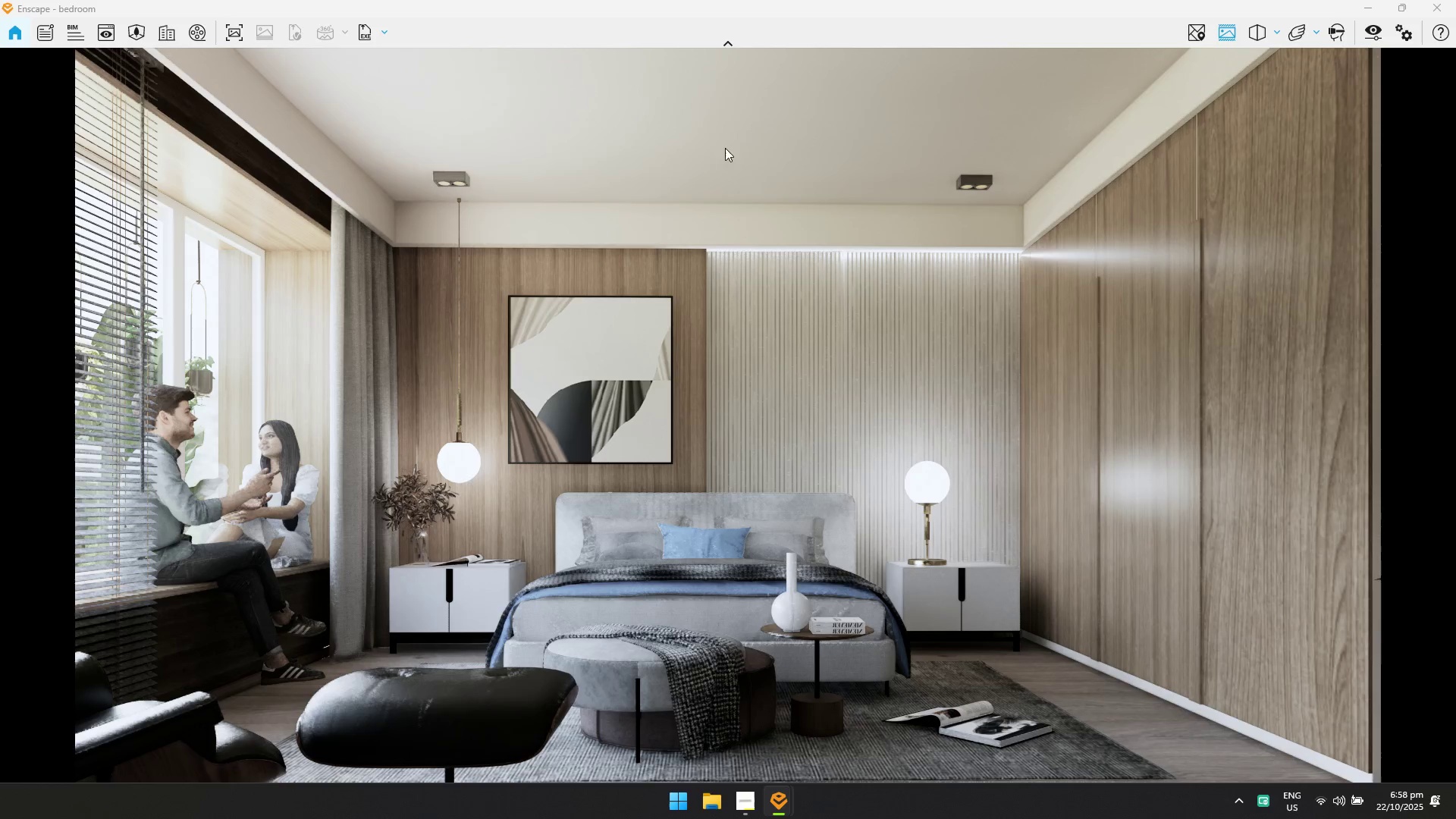 
key(Alt+Tab)
 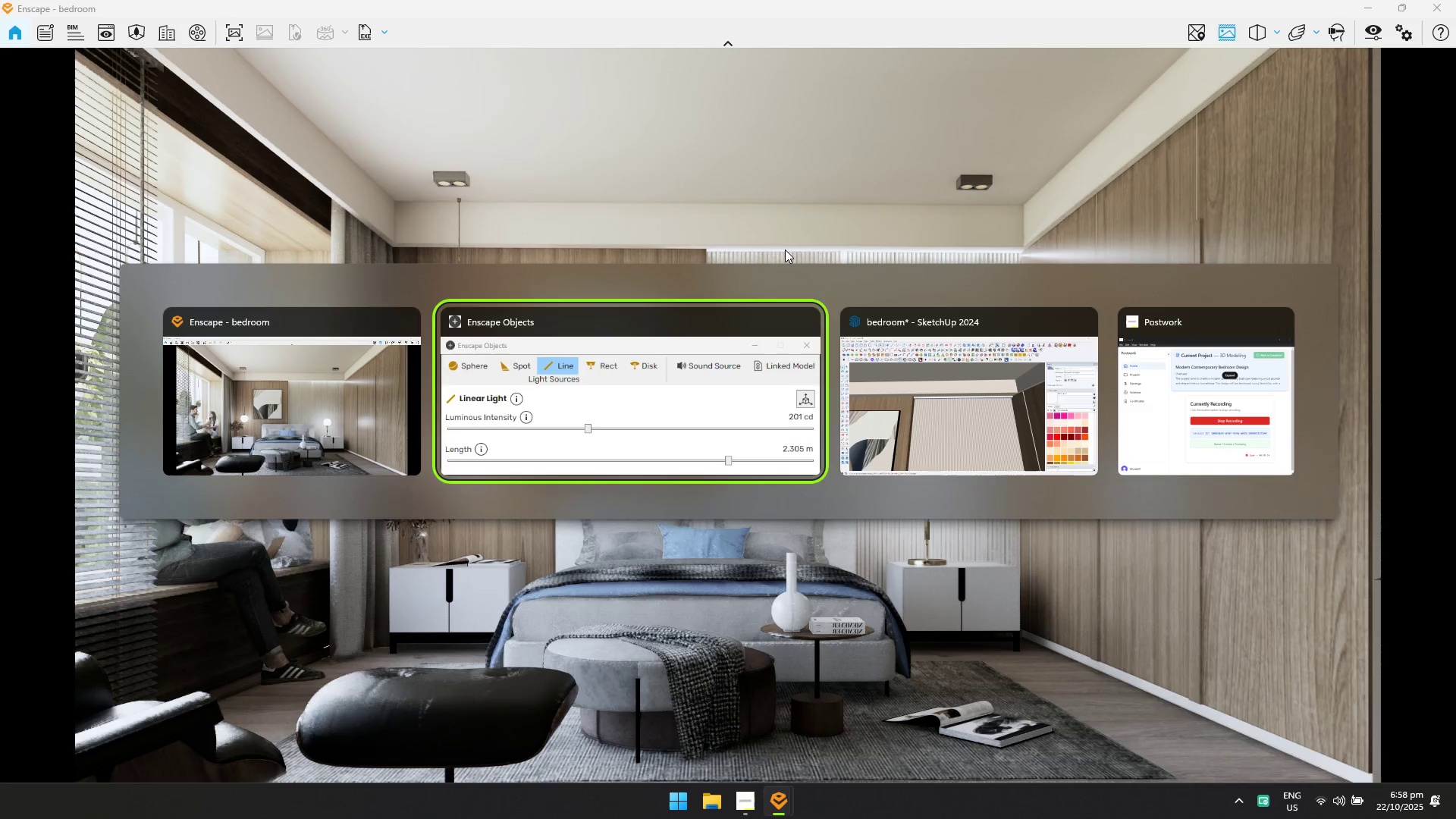 
key(Alt+Tab)
 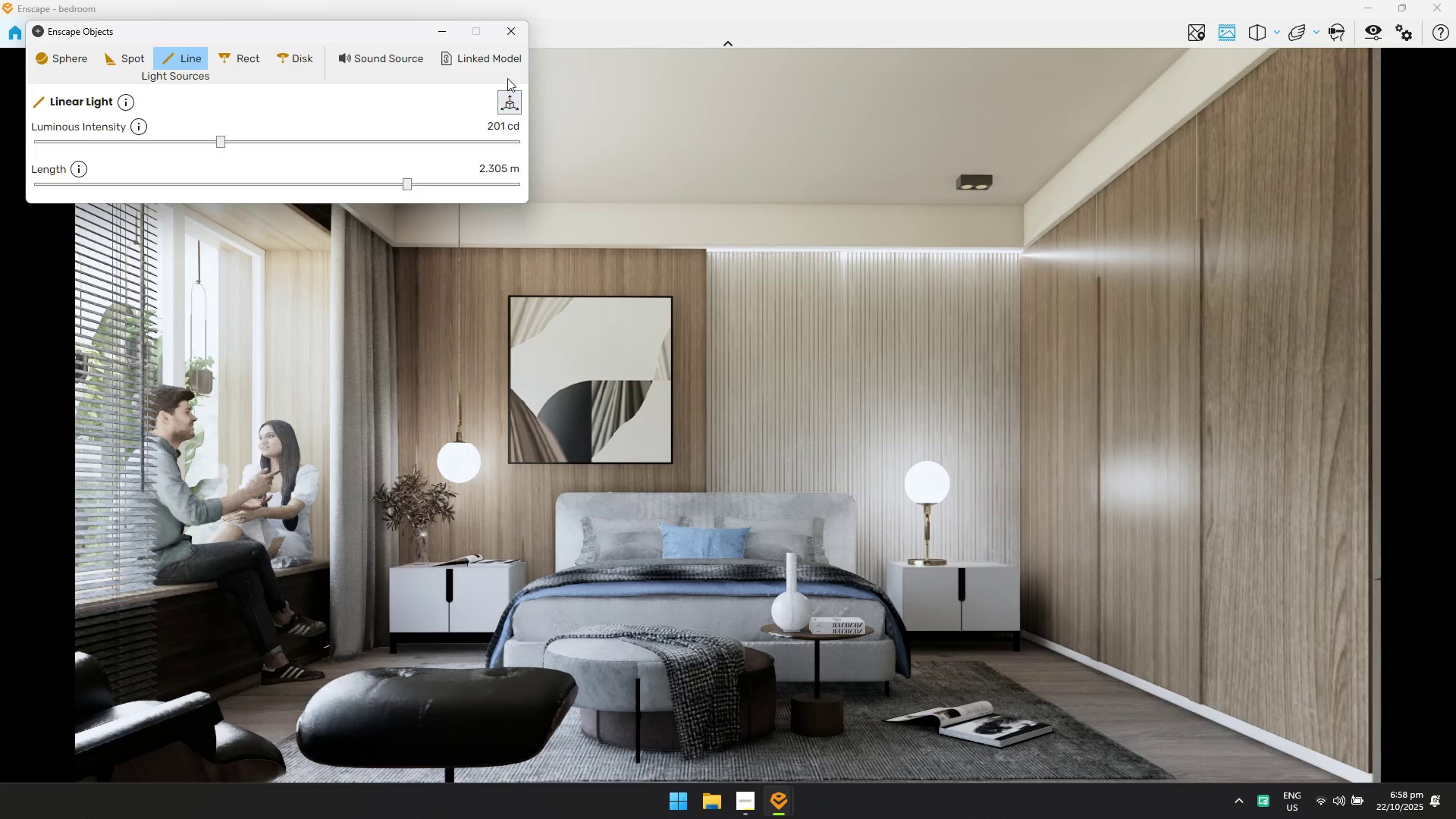 
left_click([511, 38])
 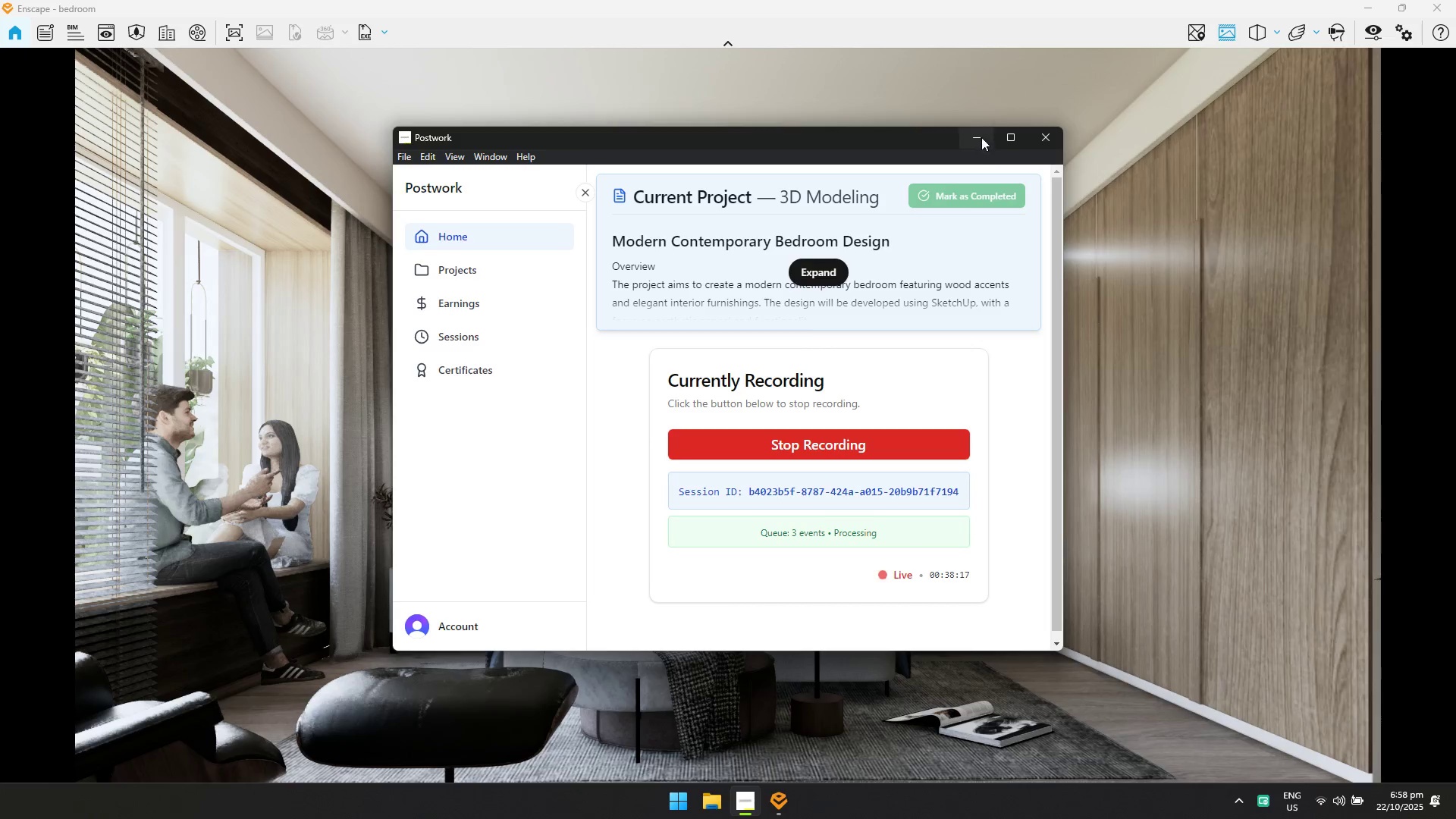 
left_click([981, 137])
 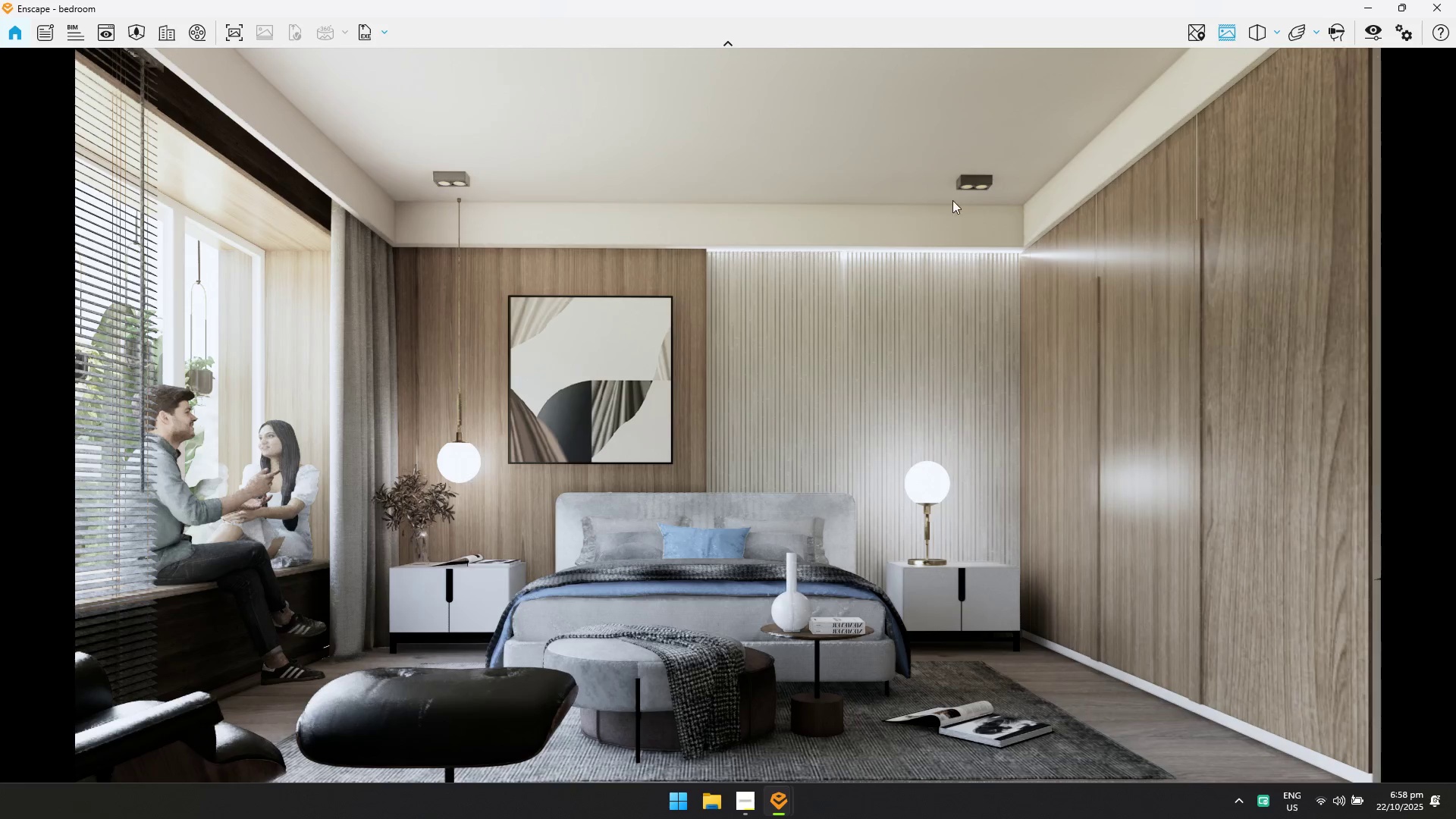 
key(Alt+Tab)
 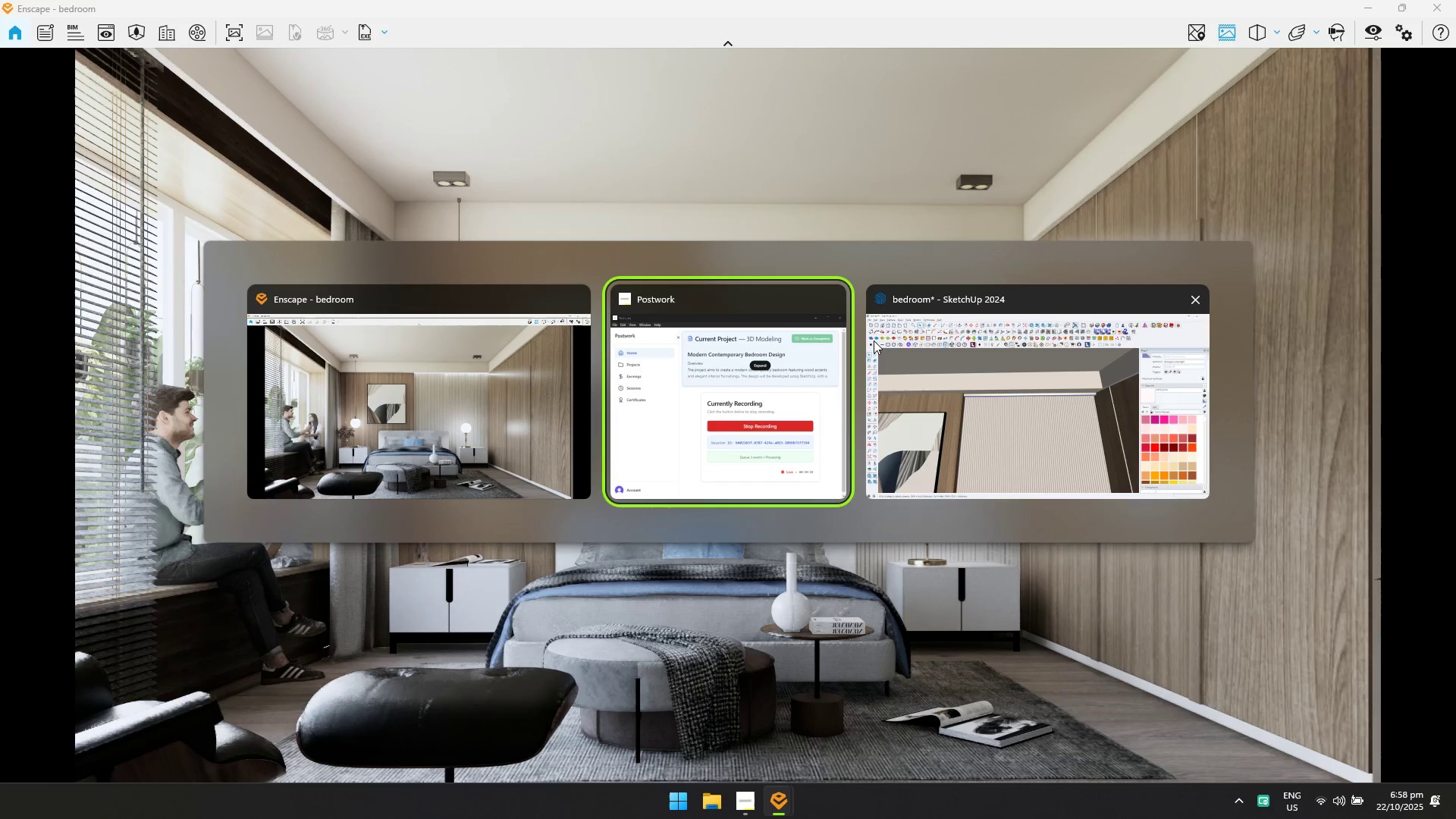 
key(Alt+Tab)
 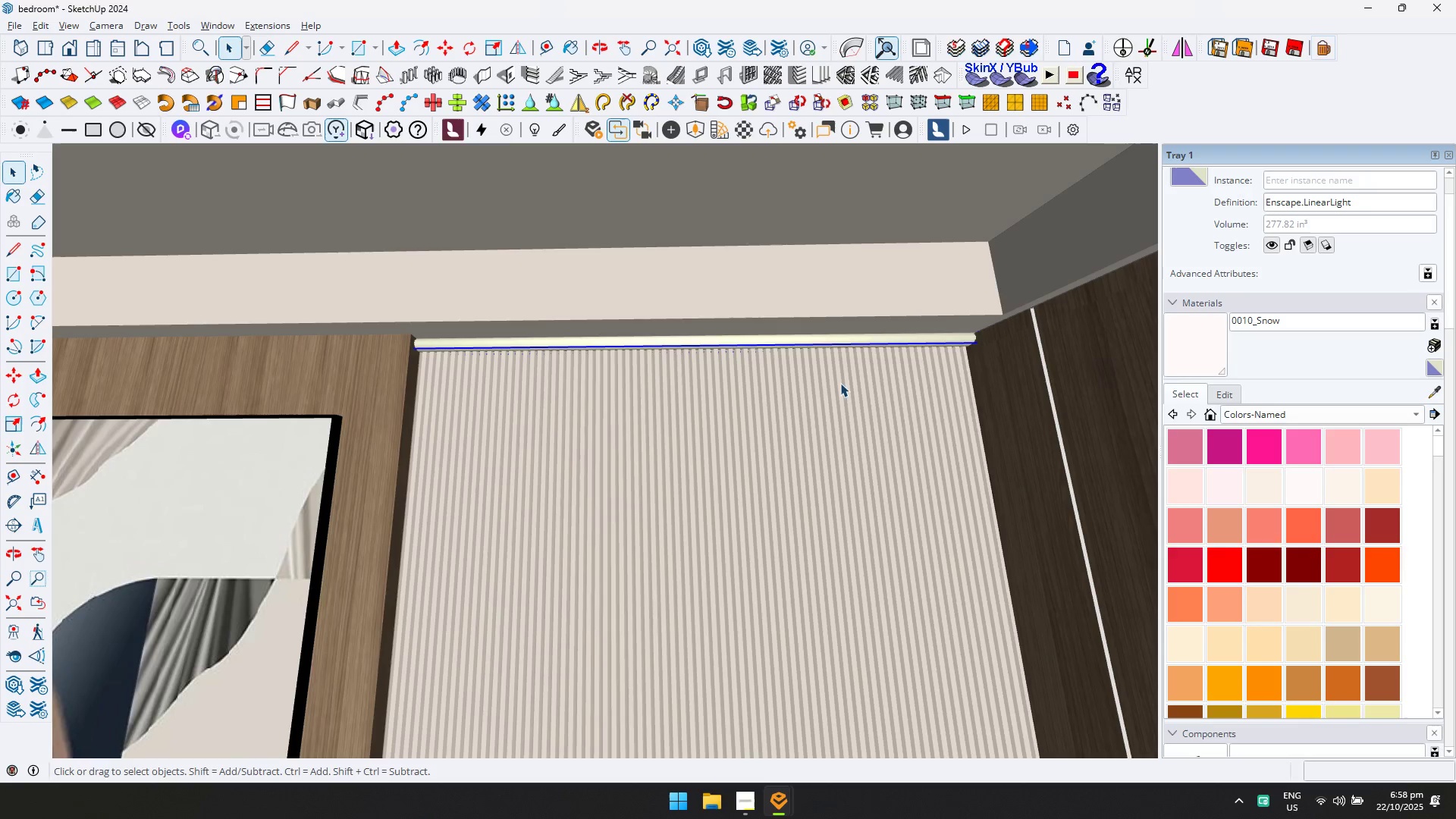 
key(Escape)
 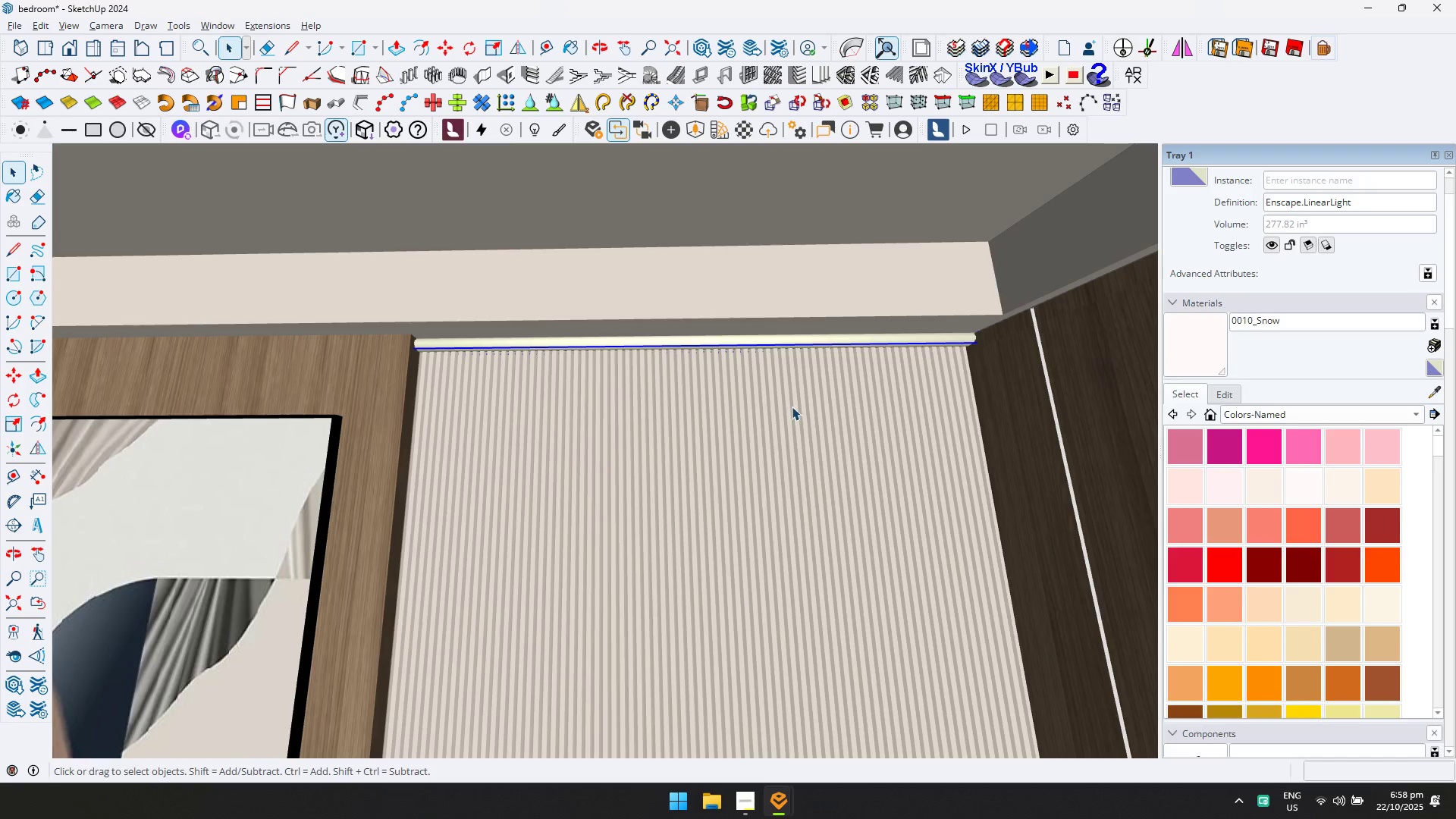 
scroll: coordinate [789, 412], scroll_direction: down, amount: 4.0
 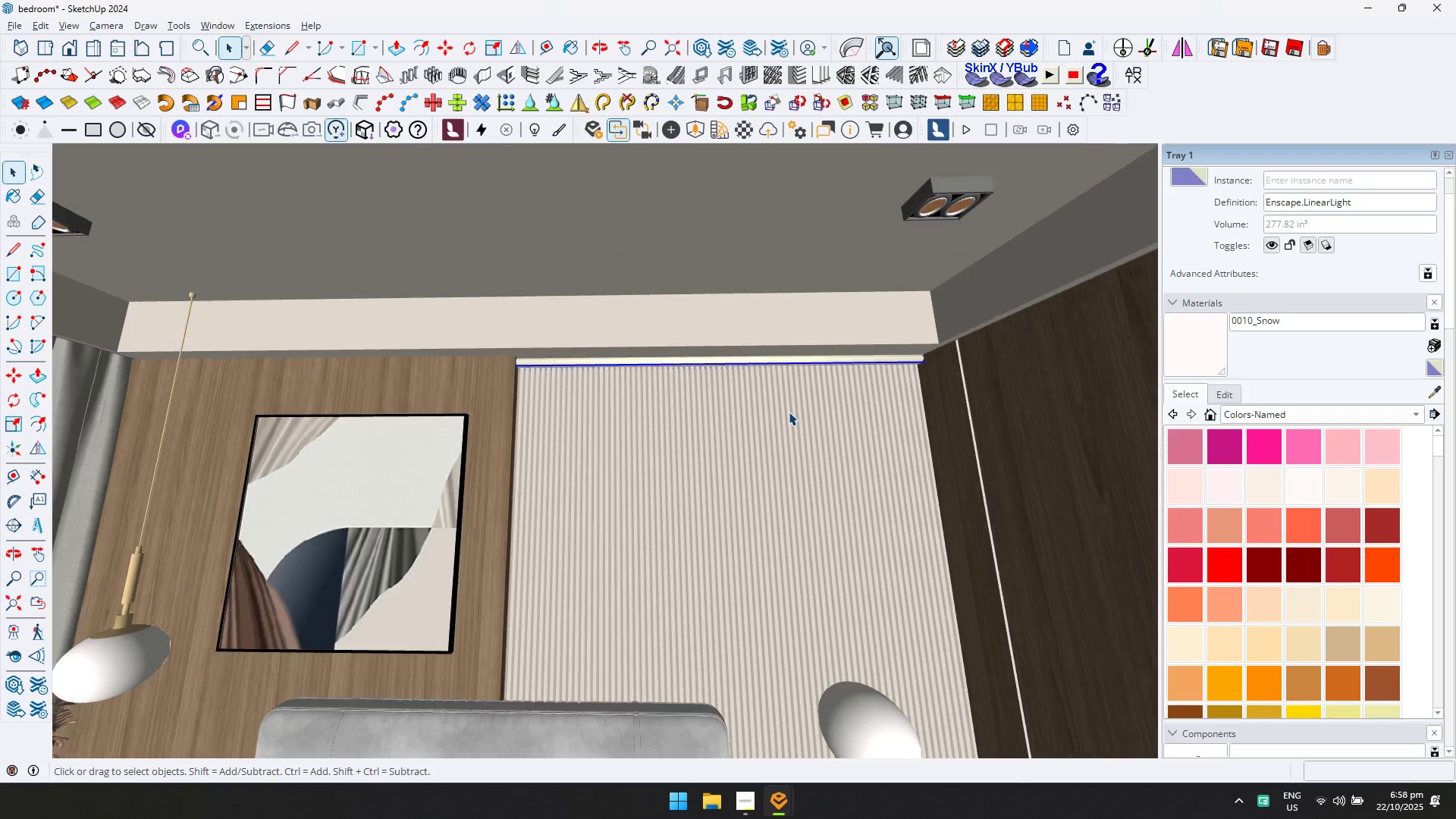 
key(Escape)
 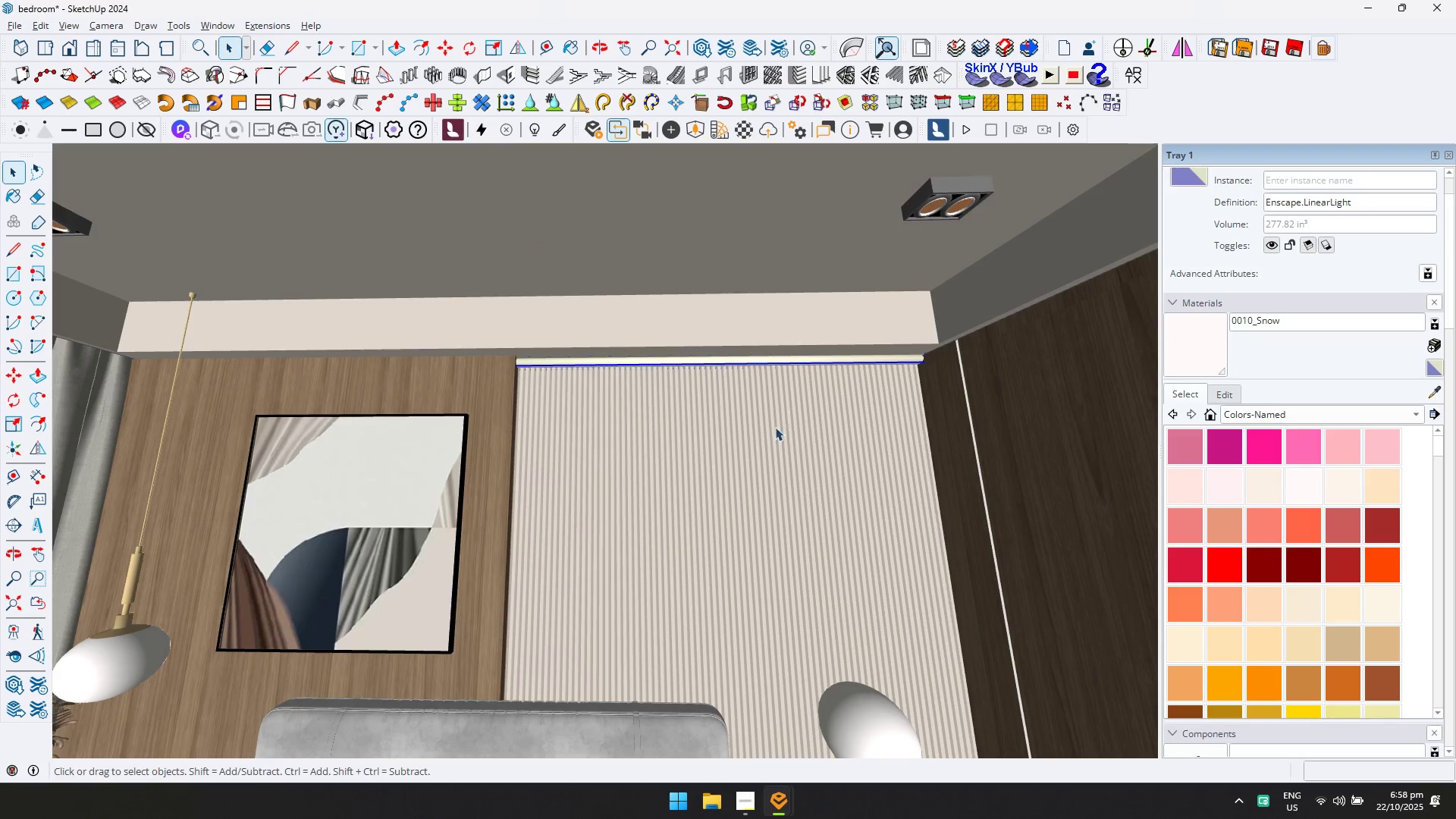 
key(Space)
 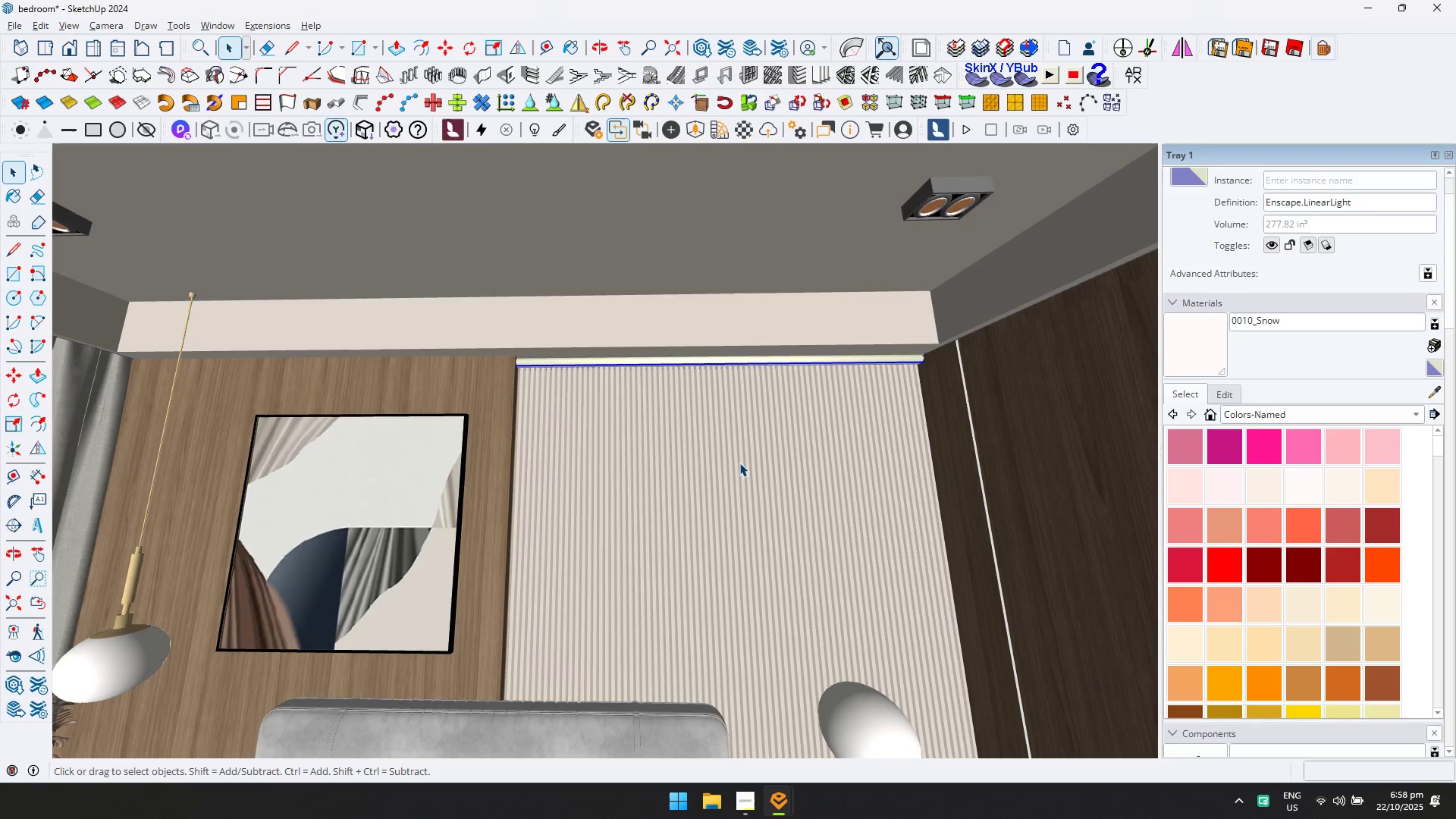 
left_click([739, 463])
 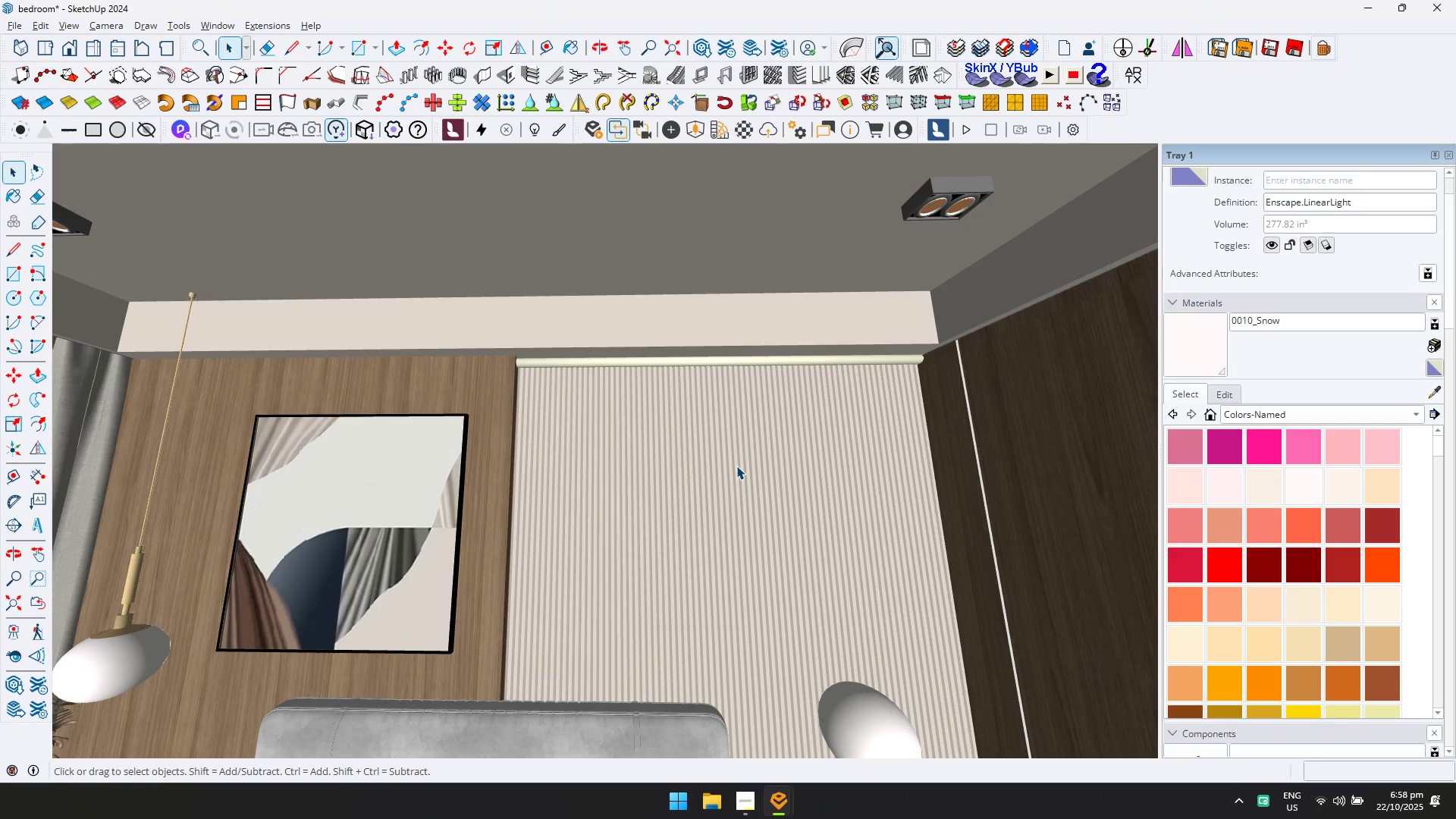 
scroll: coordinate [736, 466], scroll_direction: down, amount: 1.0
 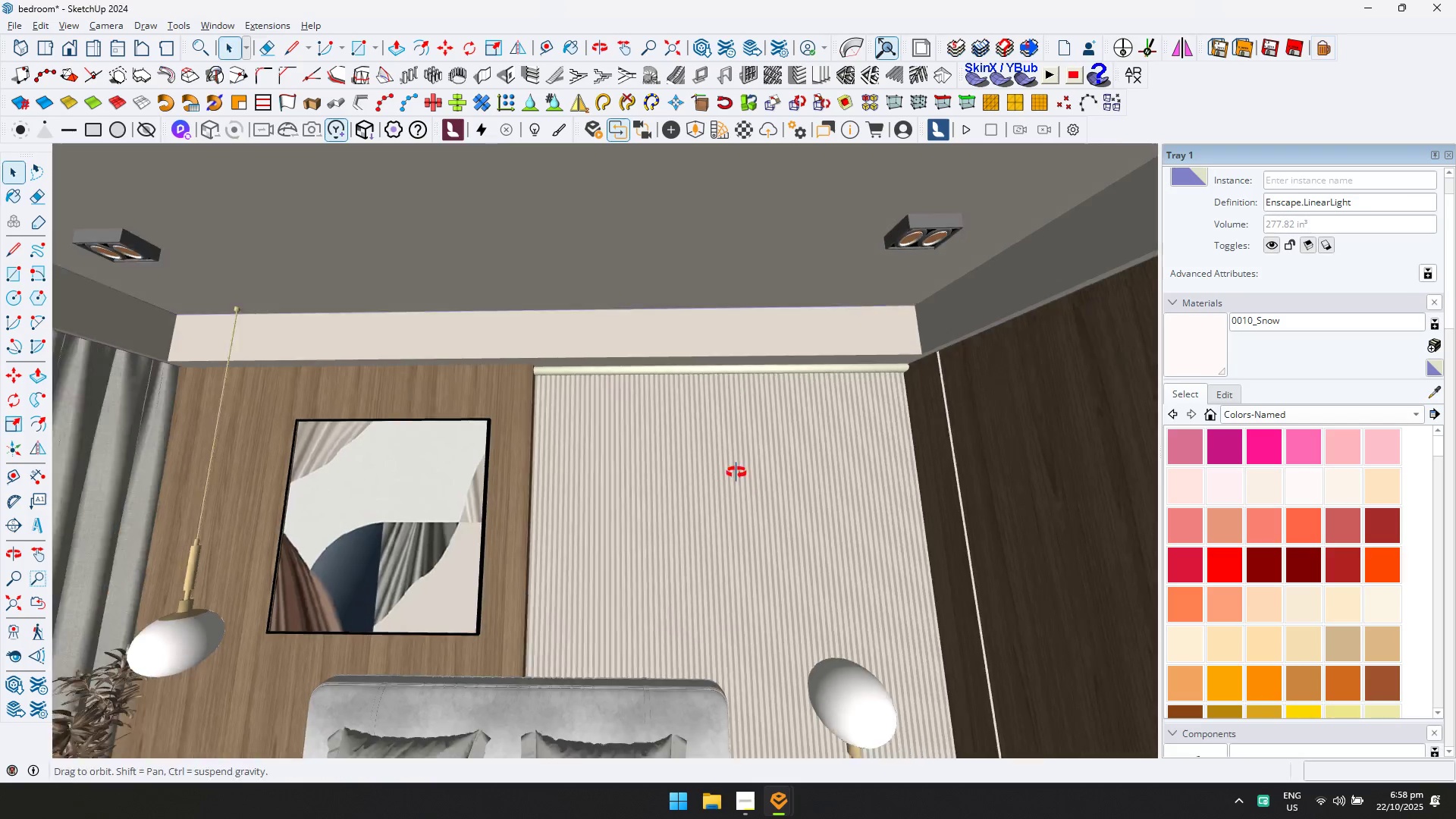 
hold_key(key=ShiftLeft, duration=0.36)
 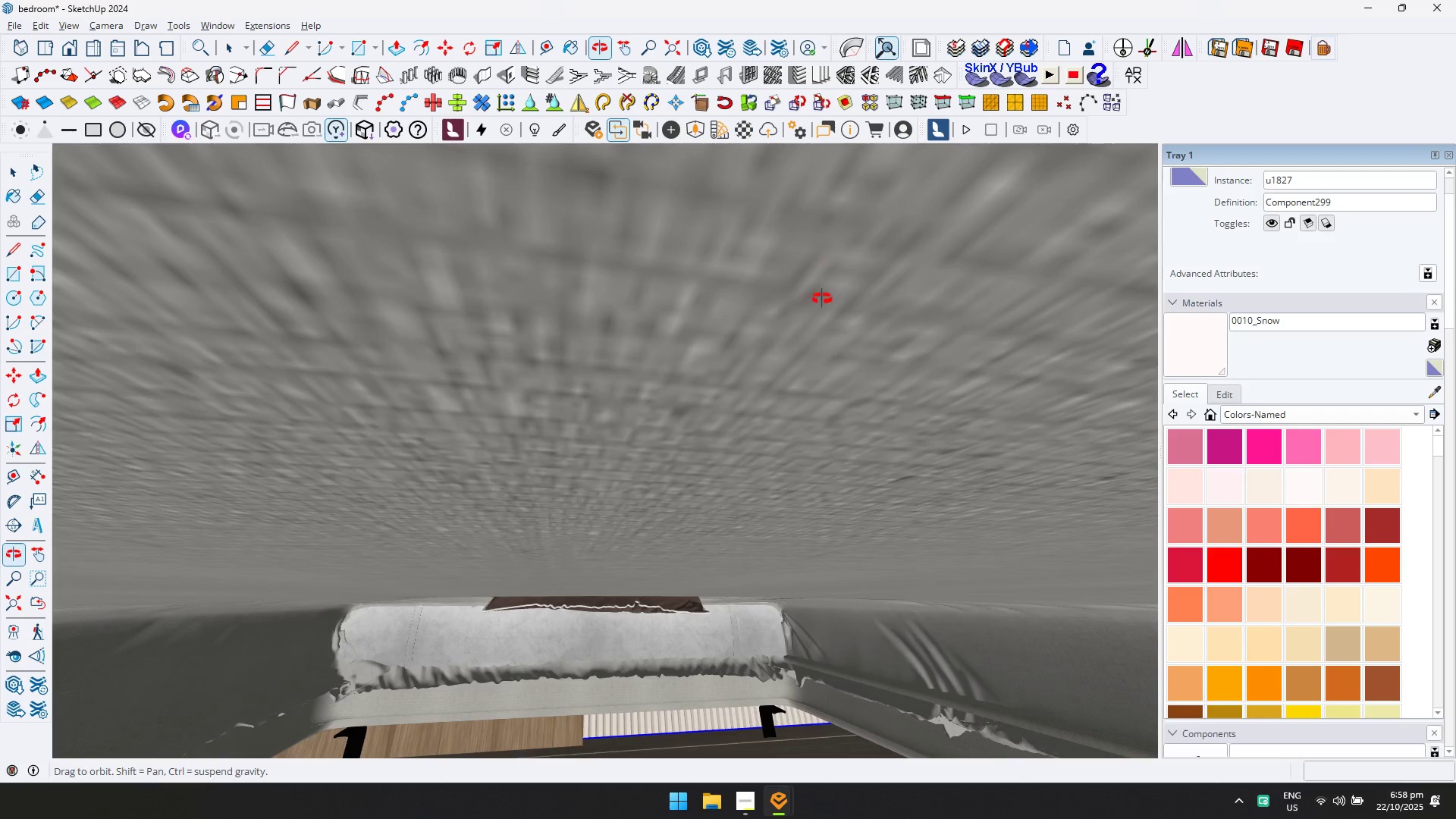 
hold_key(key=ShiftLeft, duration=0.37)
 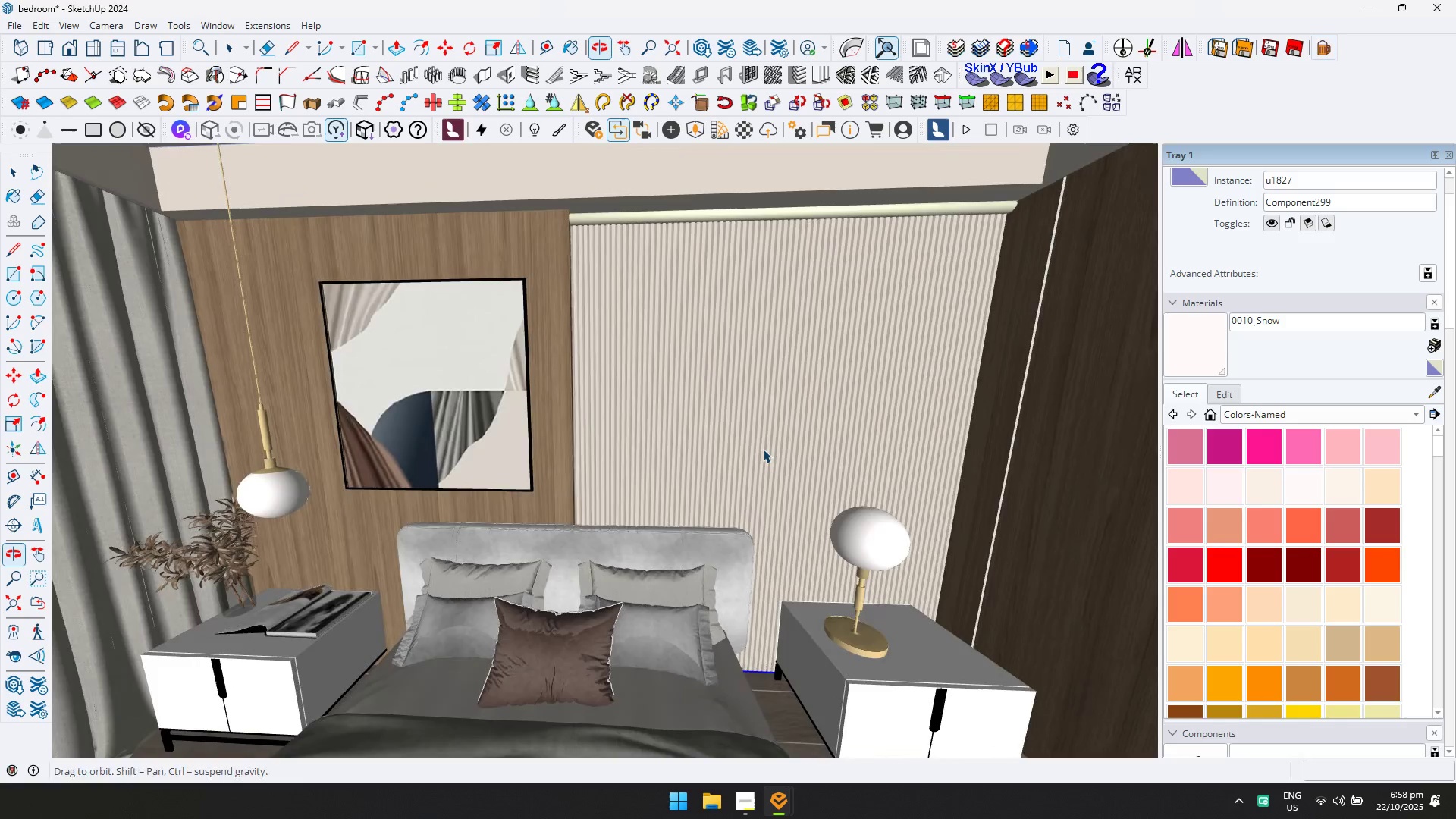 
key(Alt+Tab)
 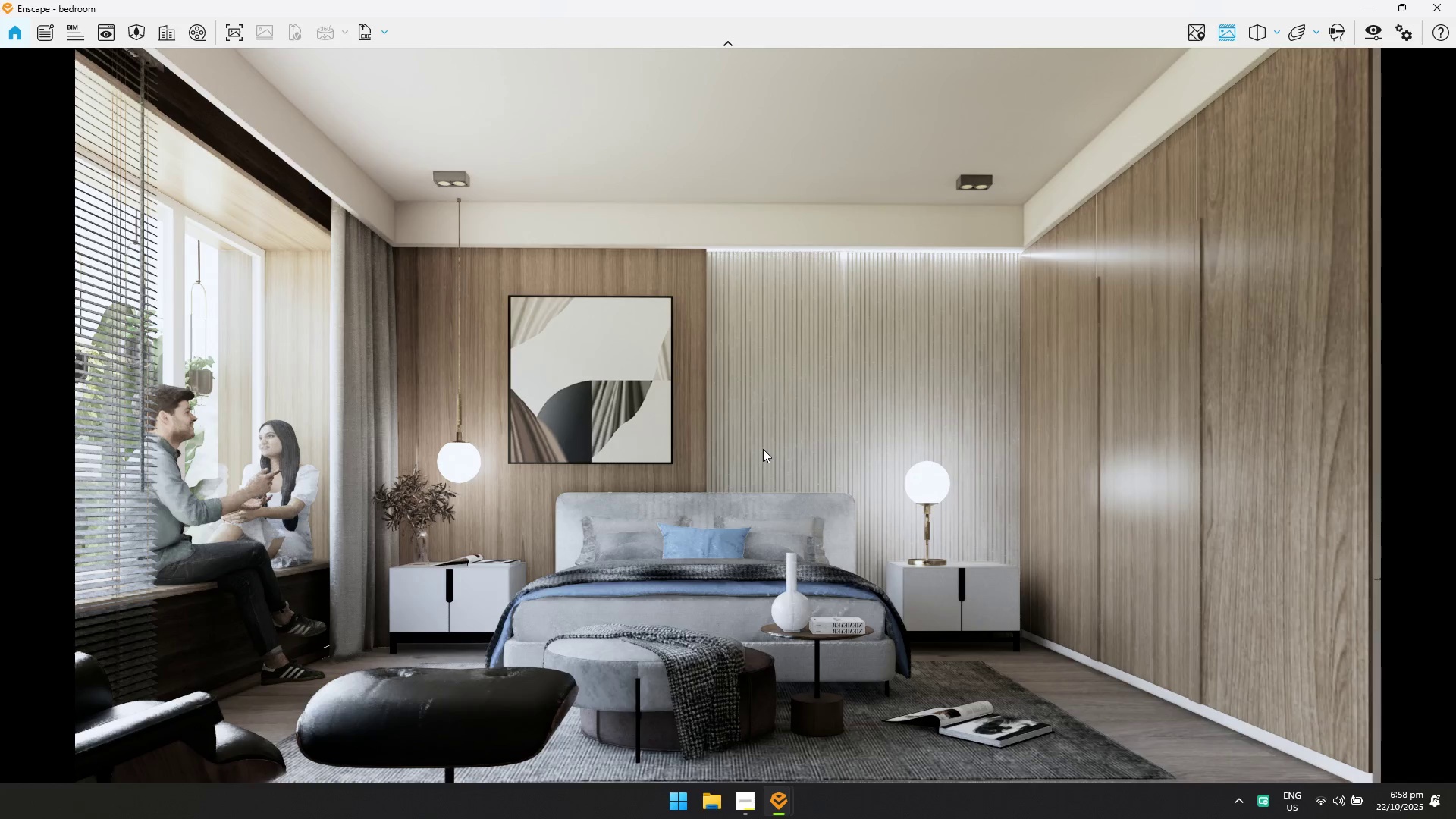 
key(Alt+AltLeft)
 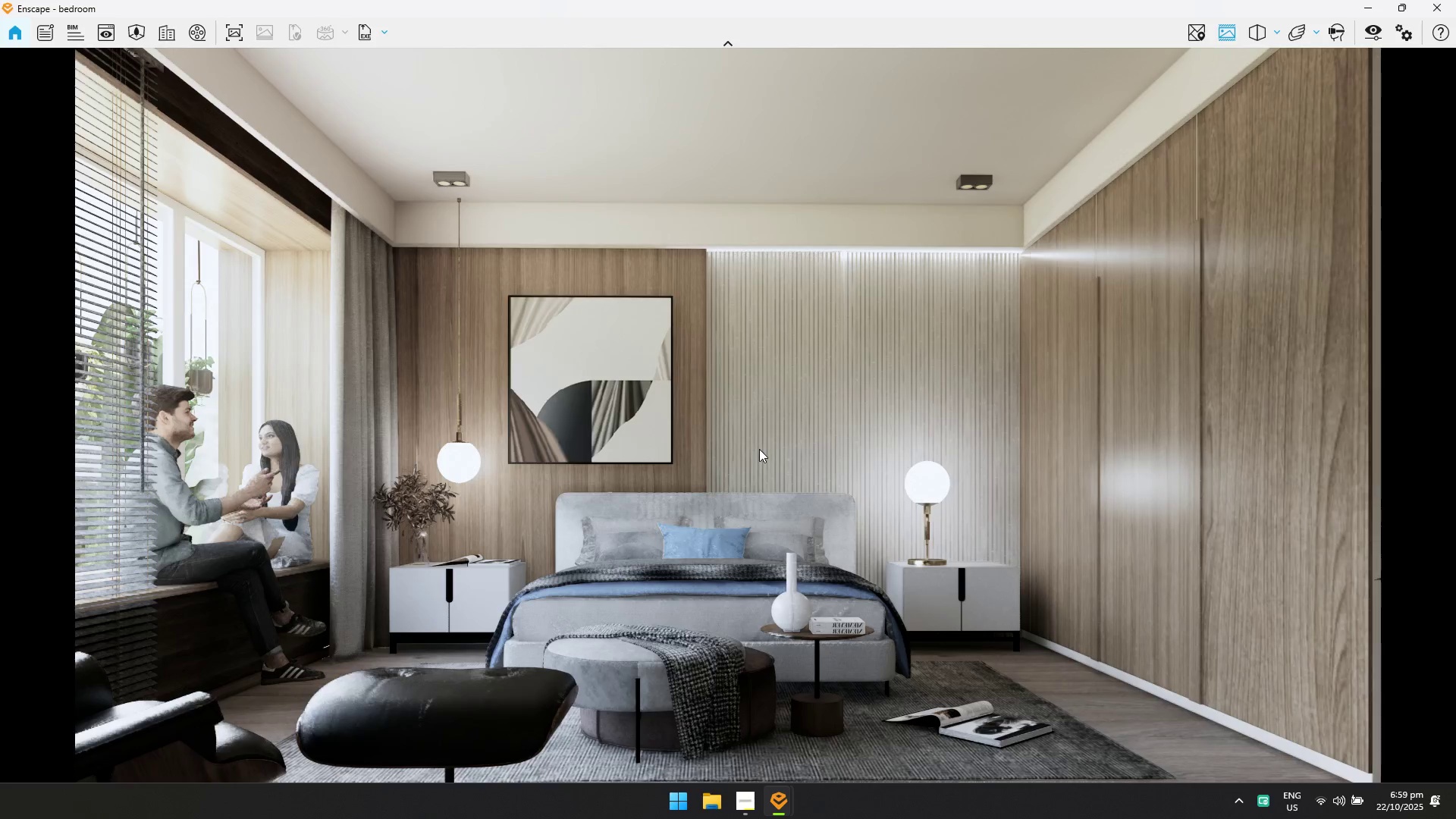 
key(Alt+Tab)
 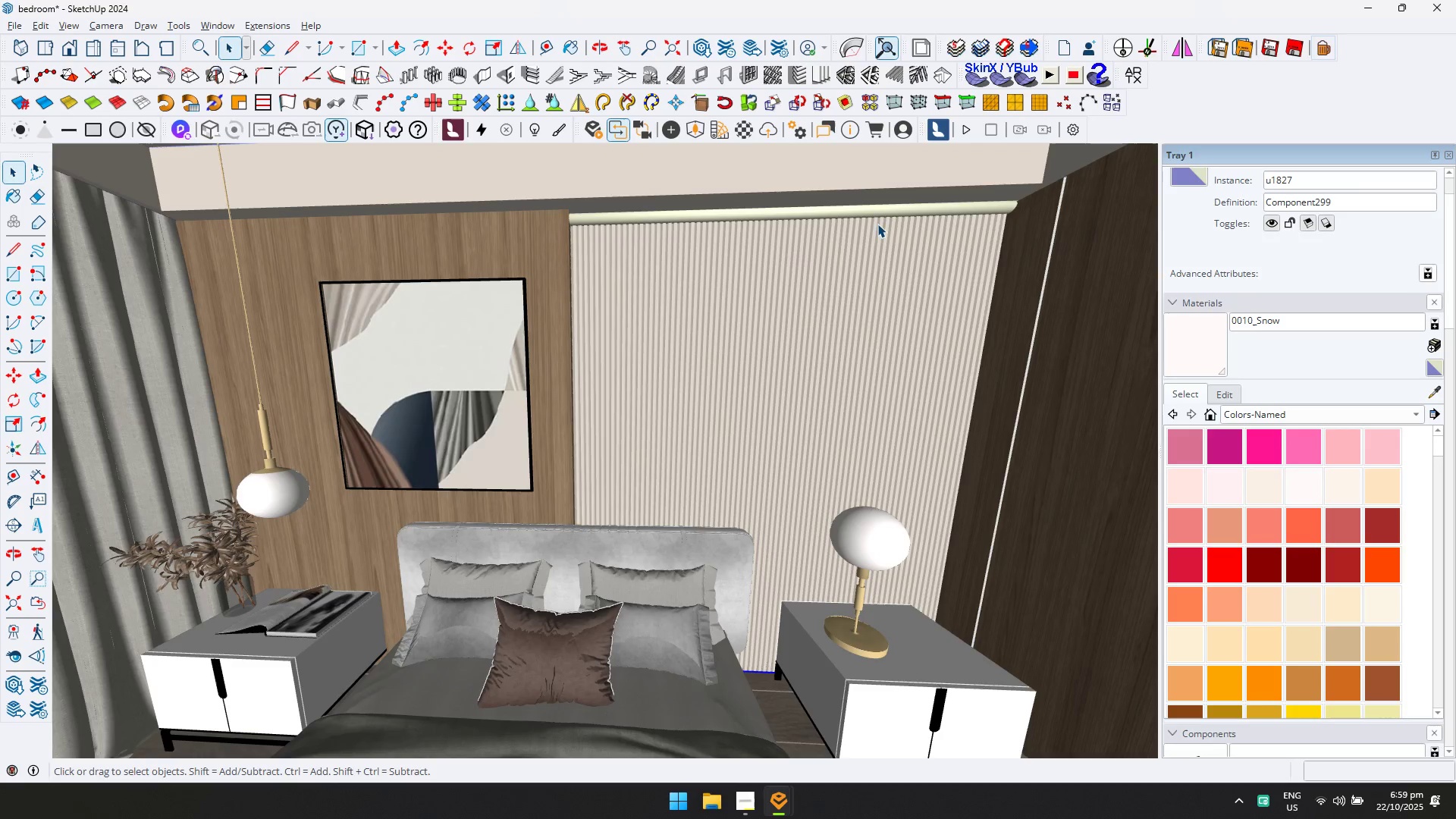 
left_click([883, 206])
 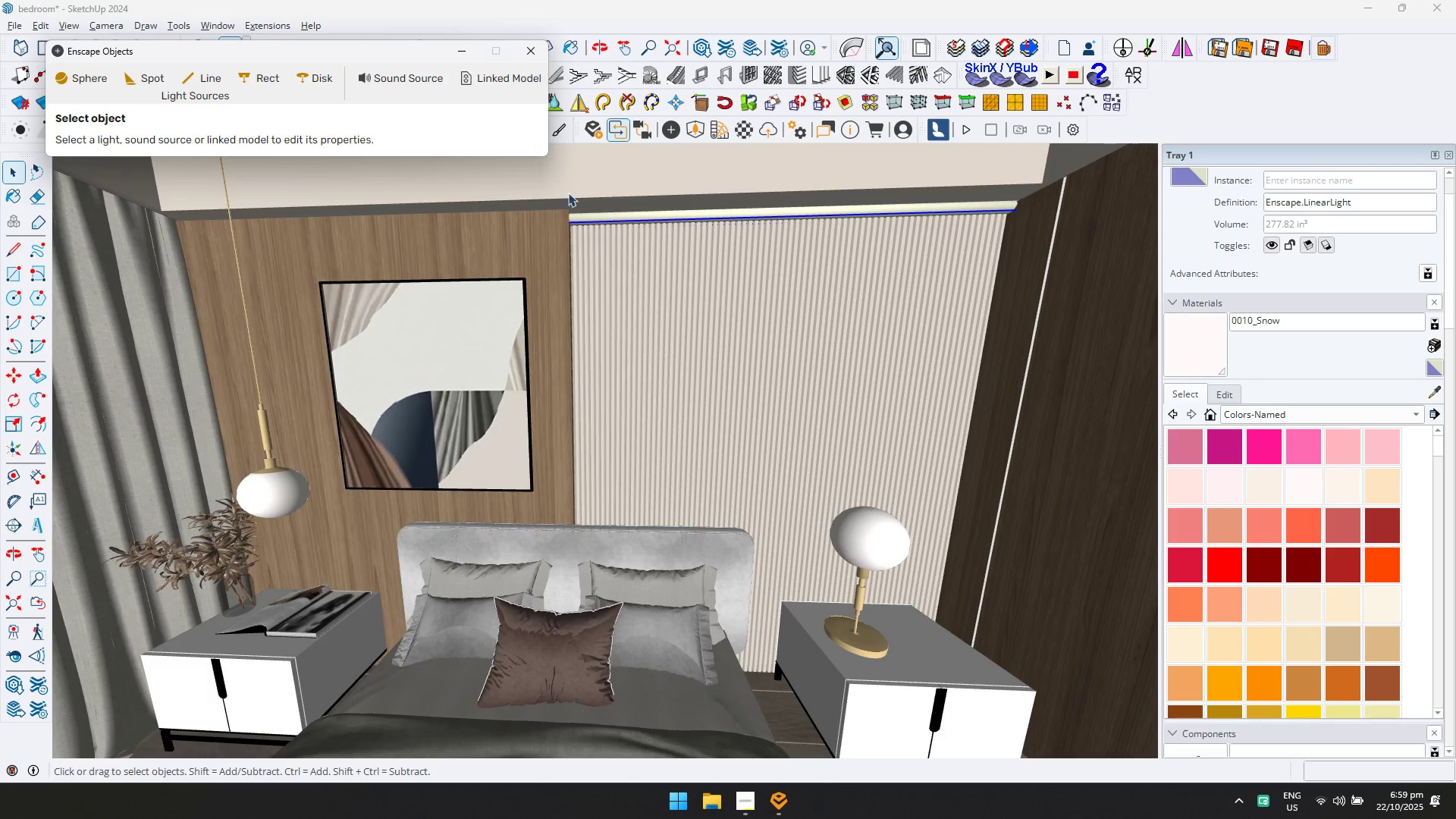 
left_click([613, 218])
 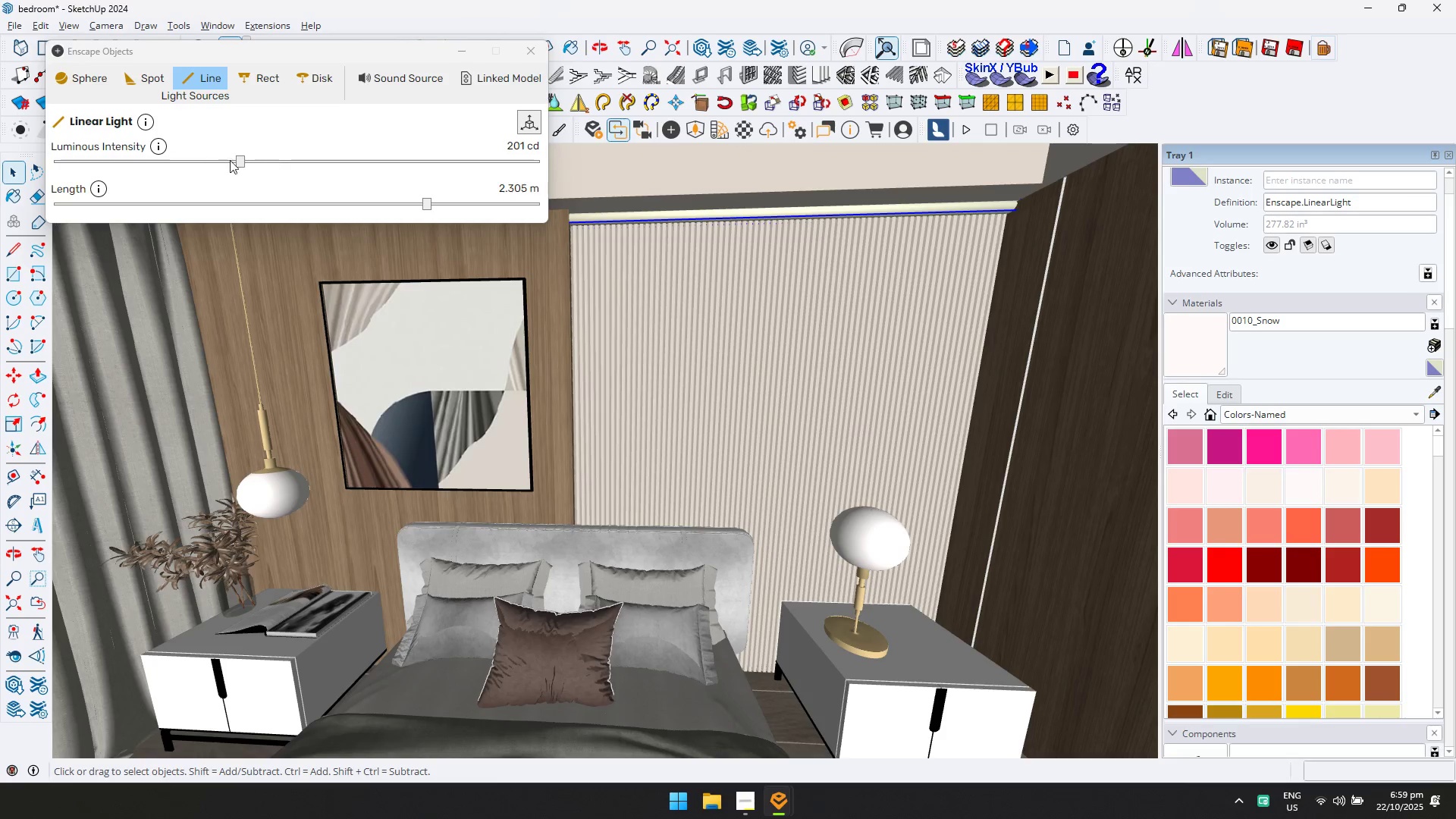 
left_click([218, 158])
 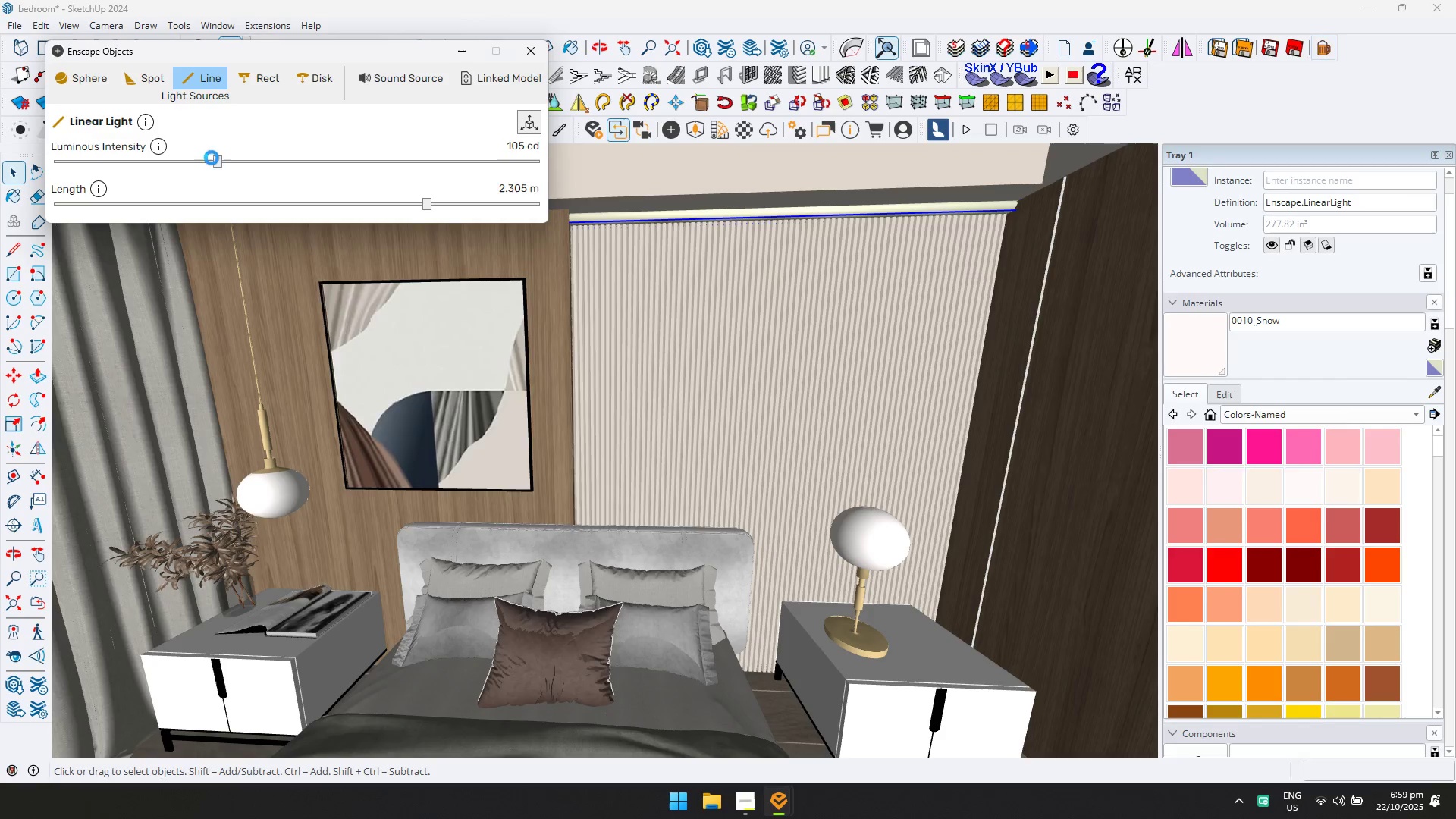 
key(Alt+AltLeft)
 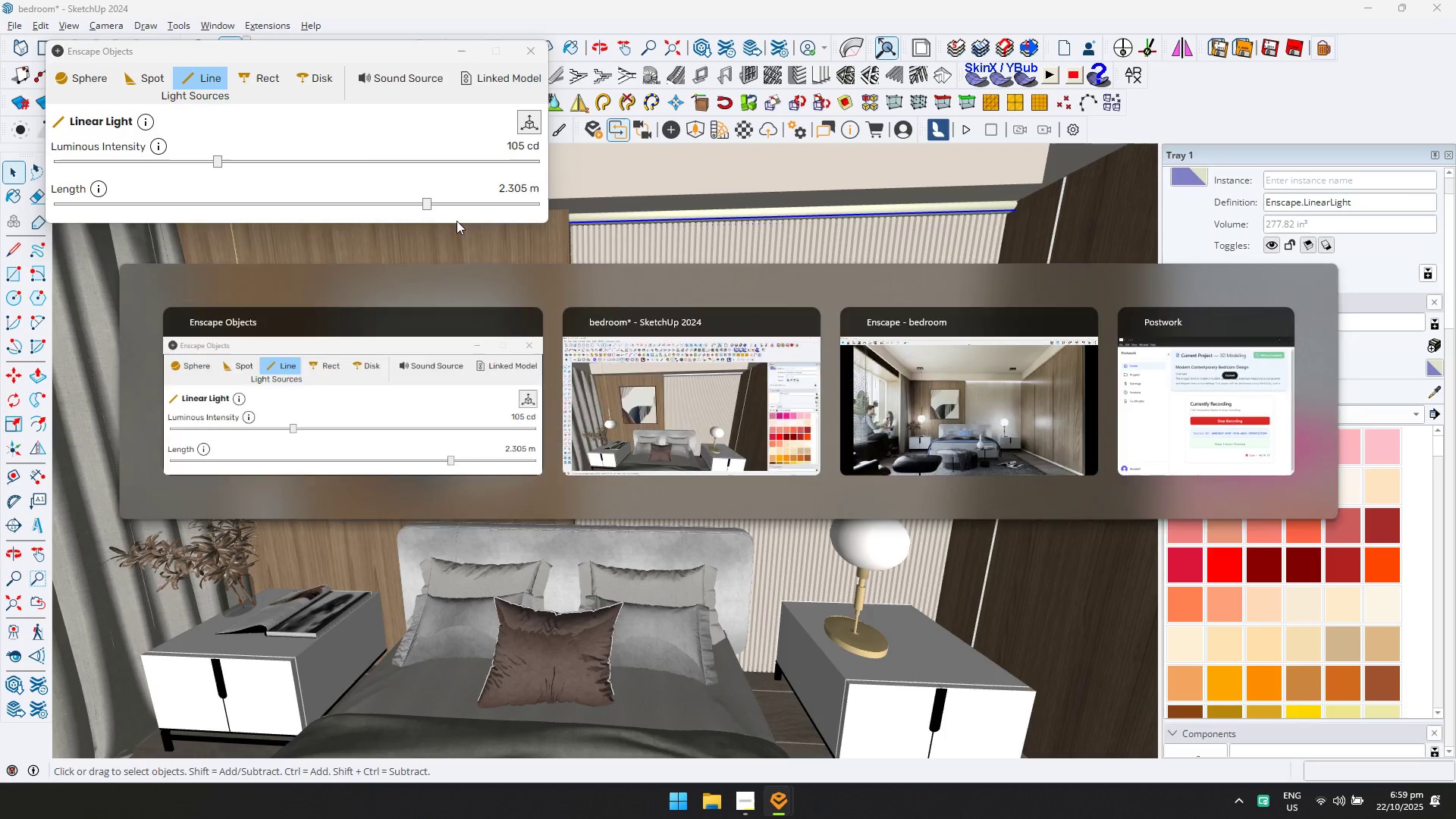 
key(Alt+Tab)
 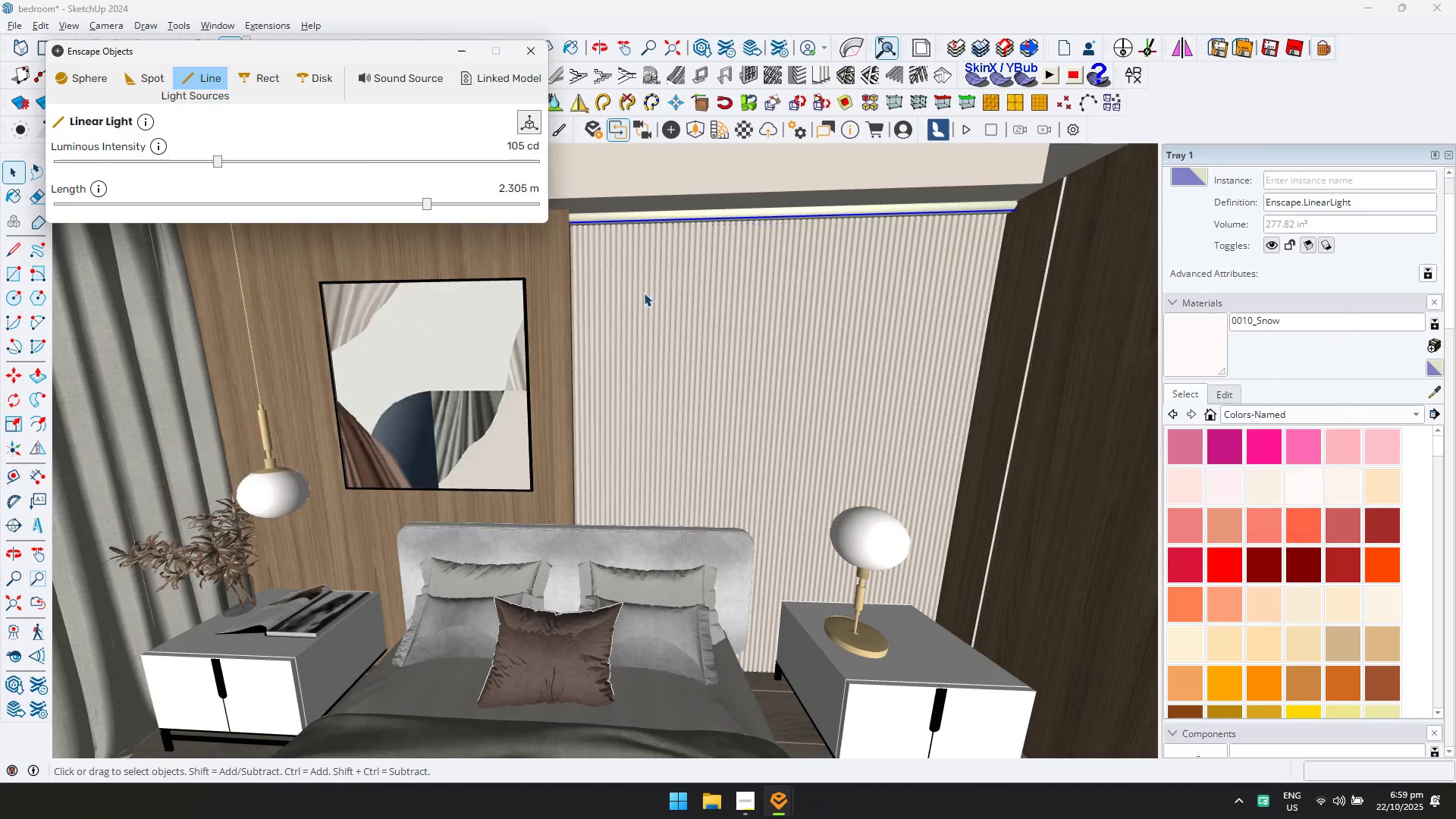 
hold_key(key=AltLeft, duration=1.3)